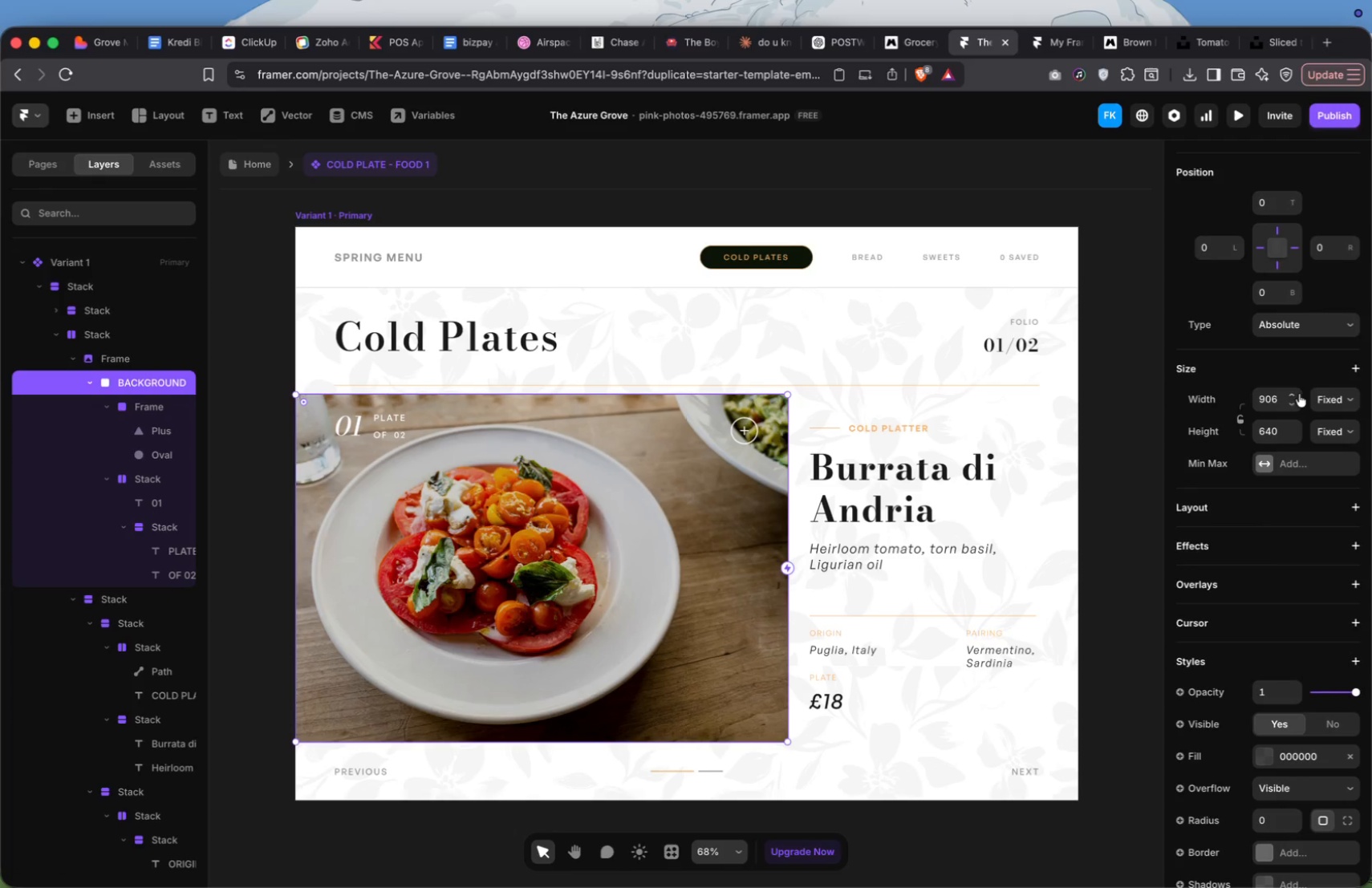 
left_click([98, 359])
 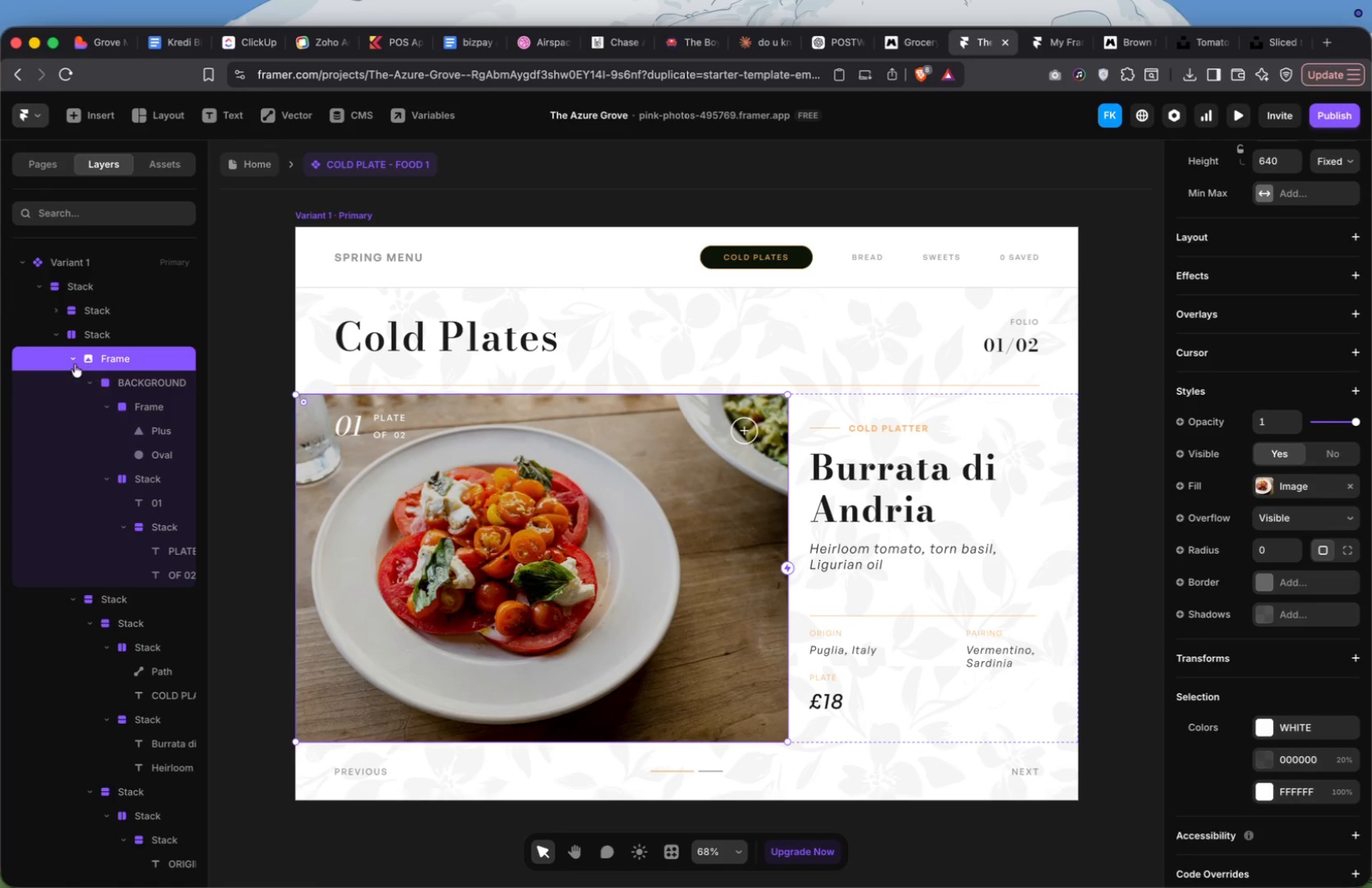 
left_click([72, 359])
 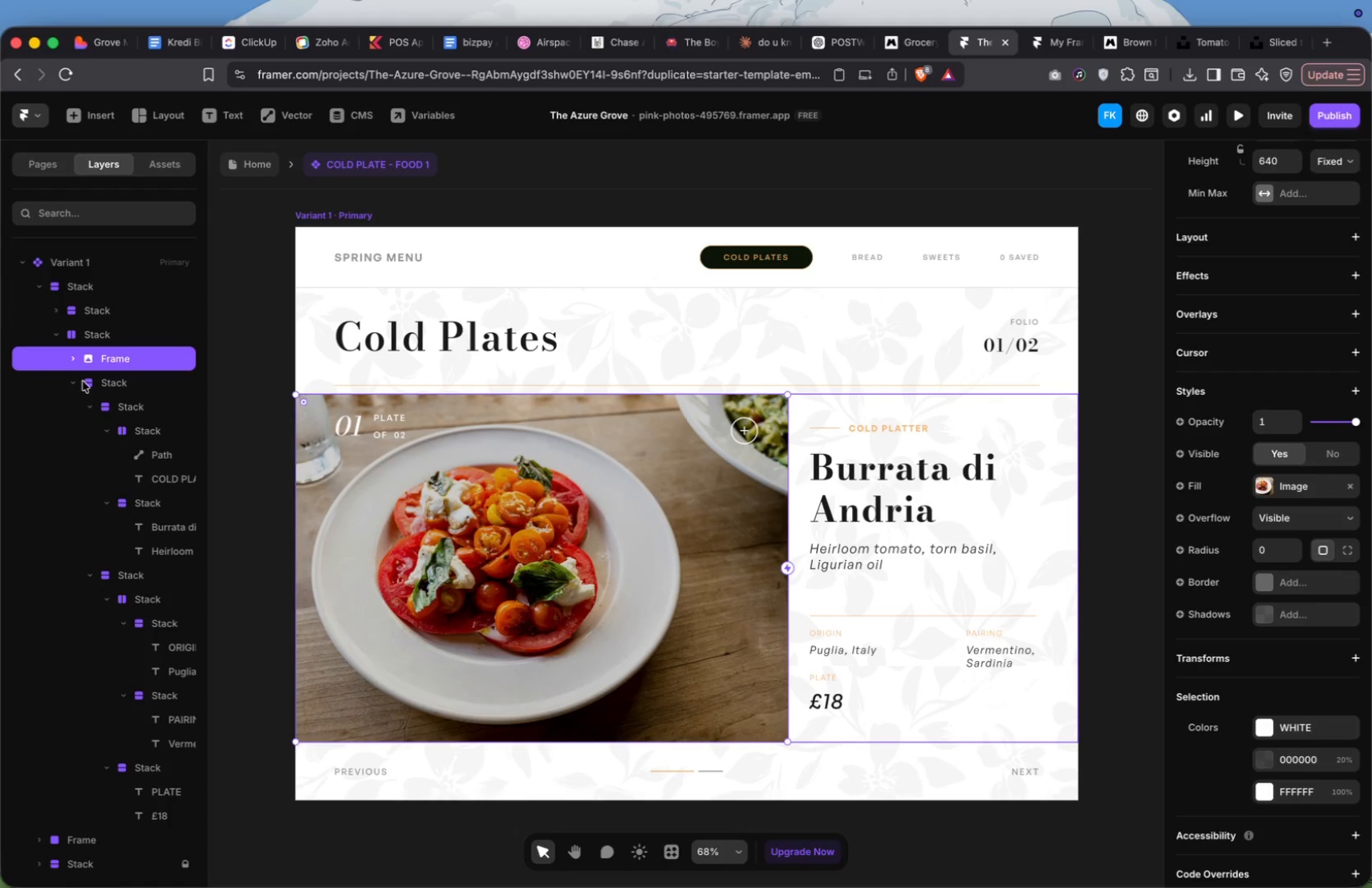 
left_click([113, 381])
 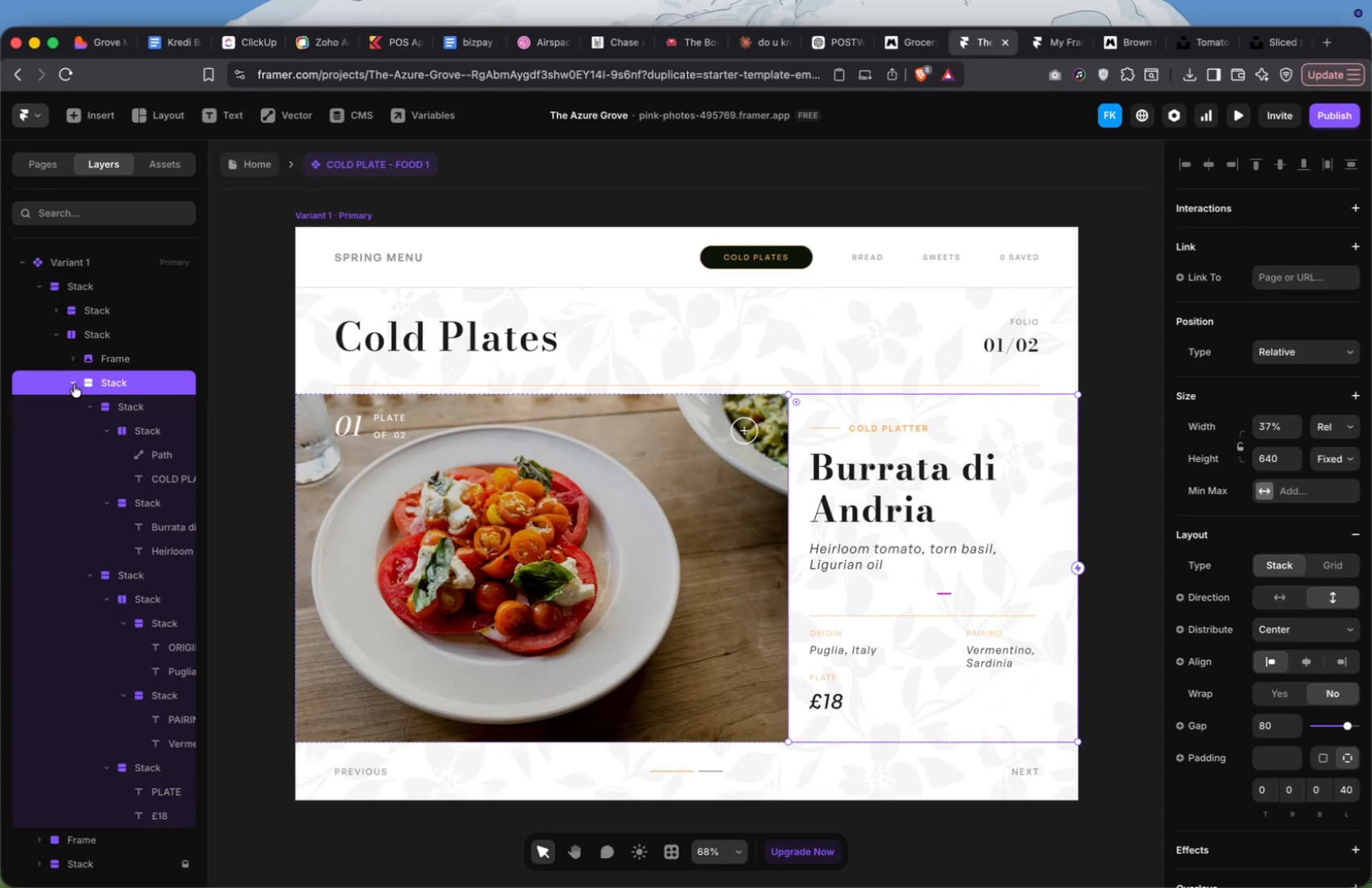 
left_click([133, 363])
 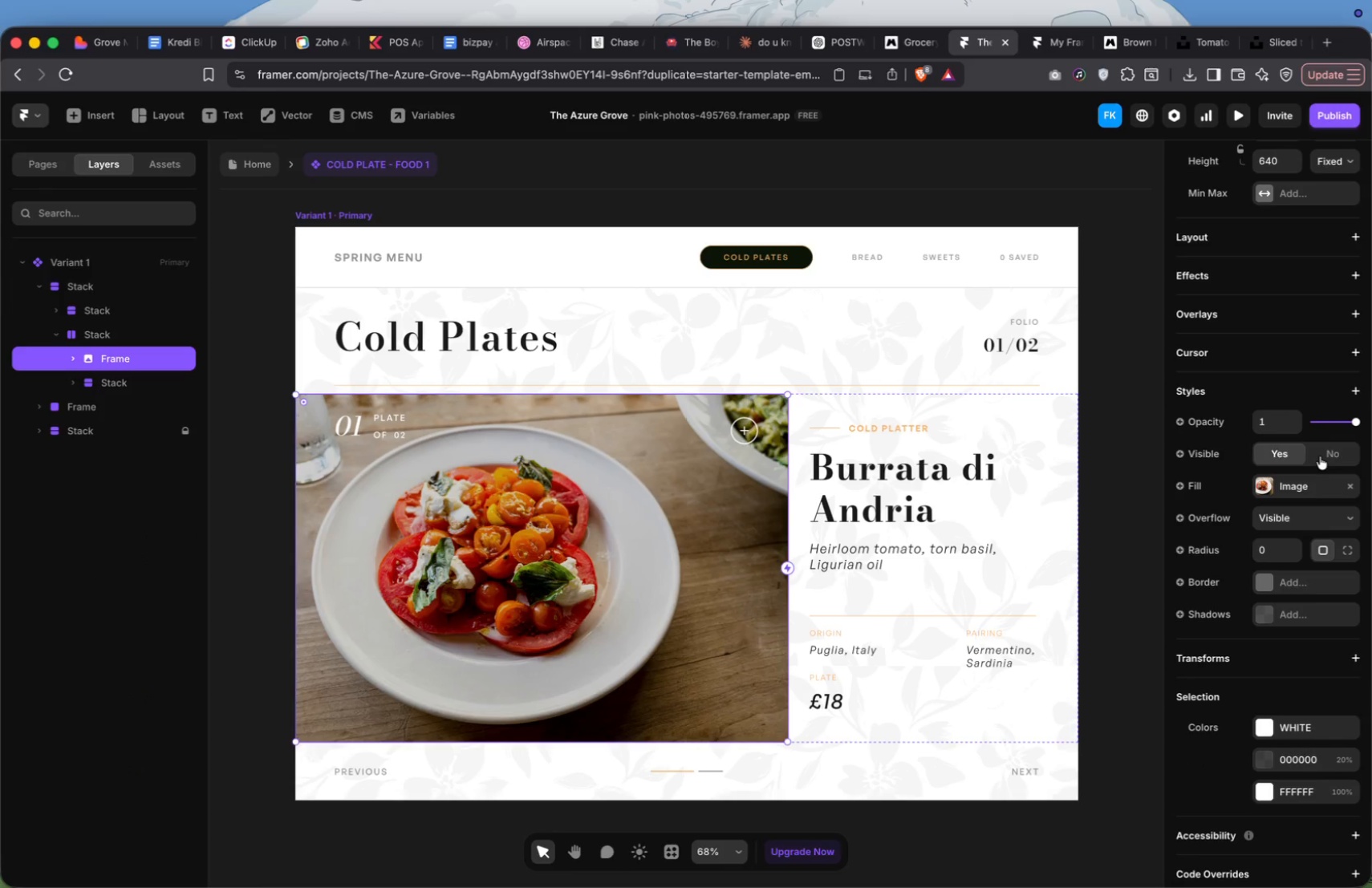 
scroll: coordinate [1319, 455], scroll_direction: up, amount: 72.0
 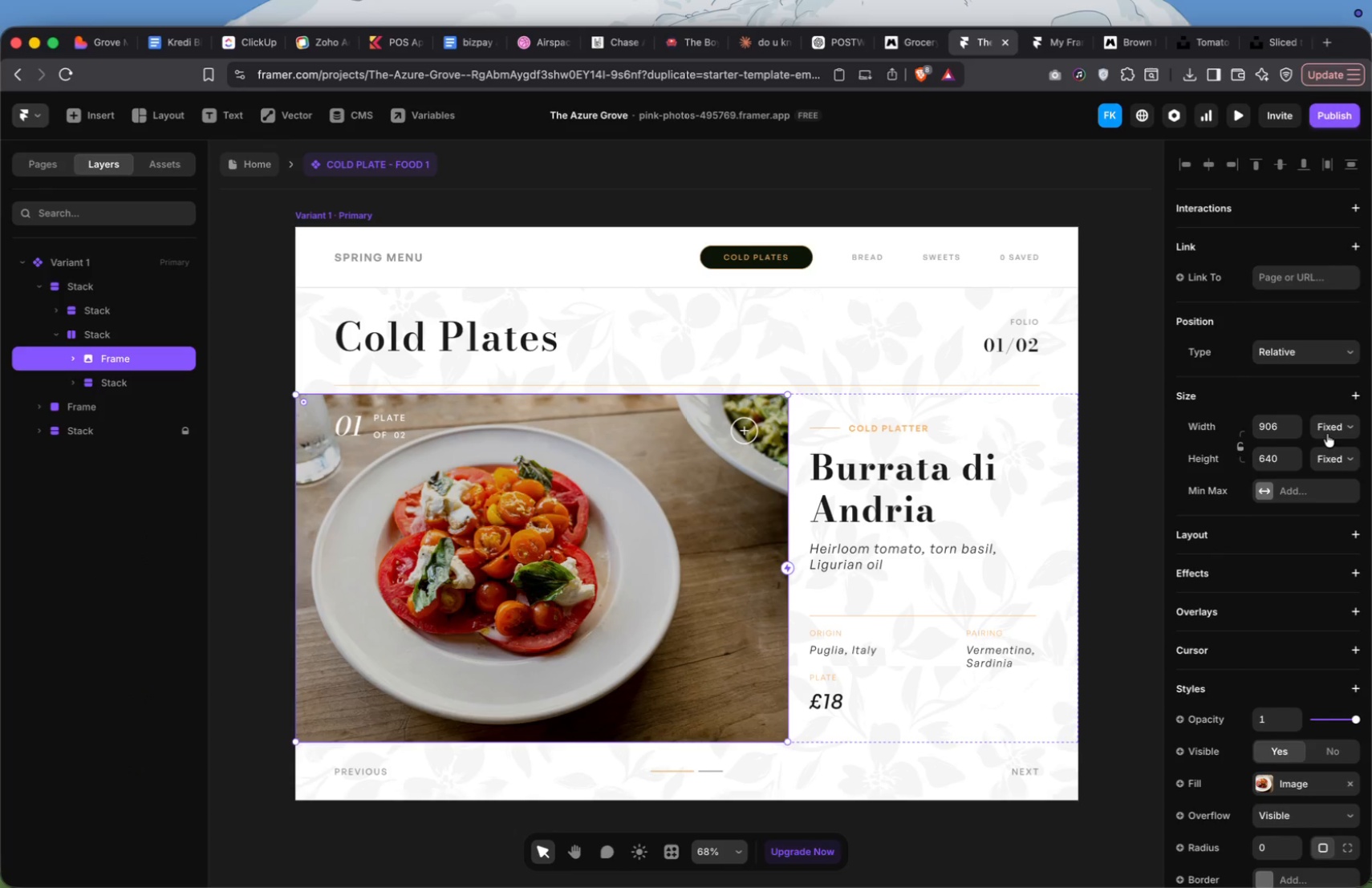 
left_click([1332, 432])
 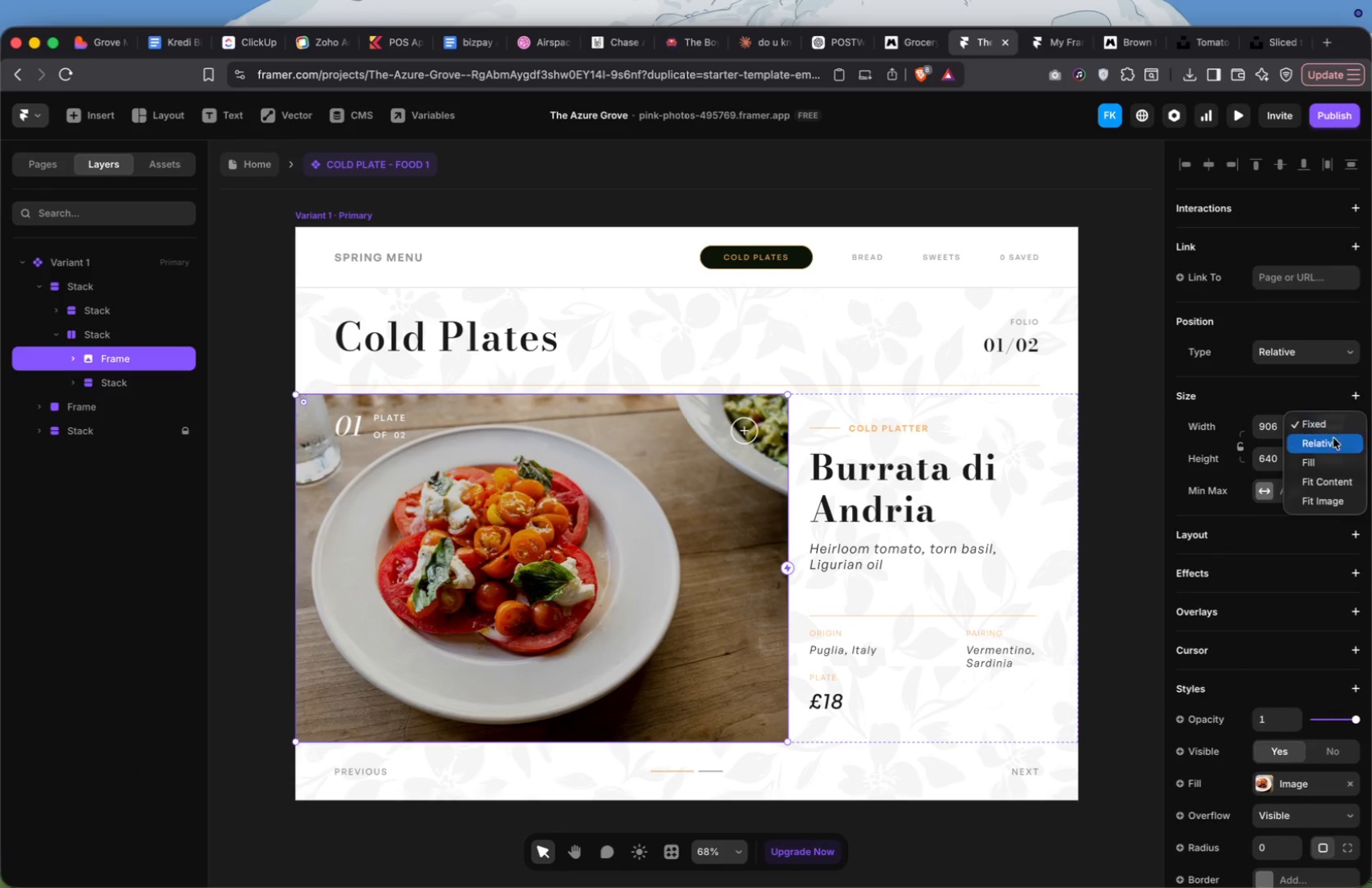 
right_click([1333, 439])
 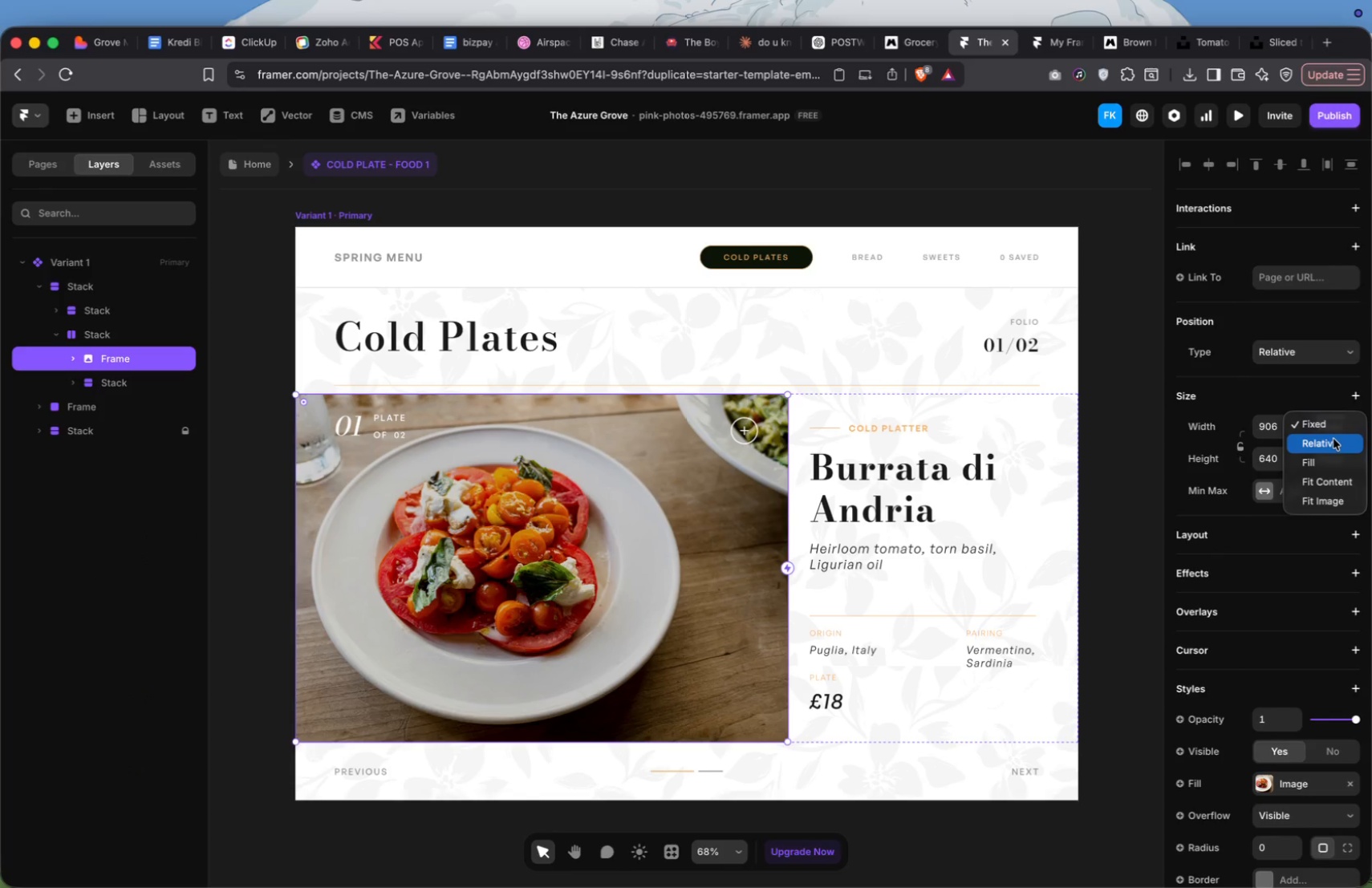 
left_click([1333, 439])
 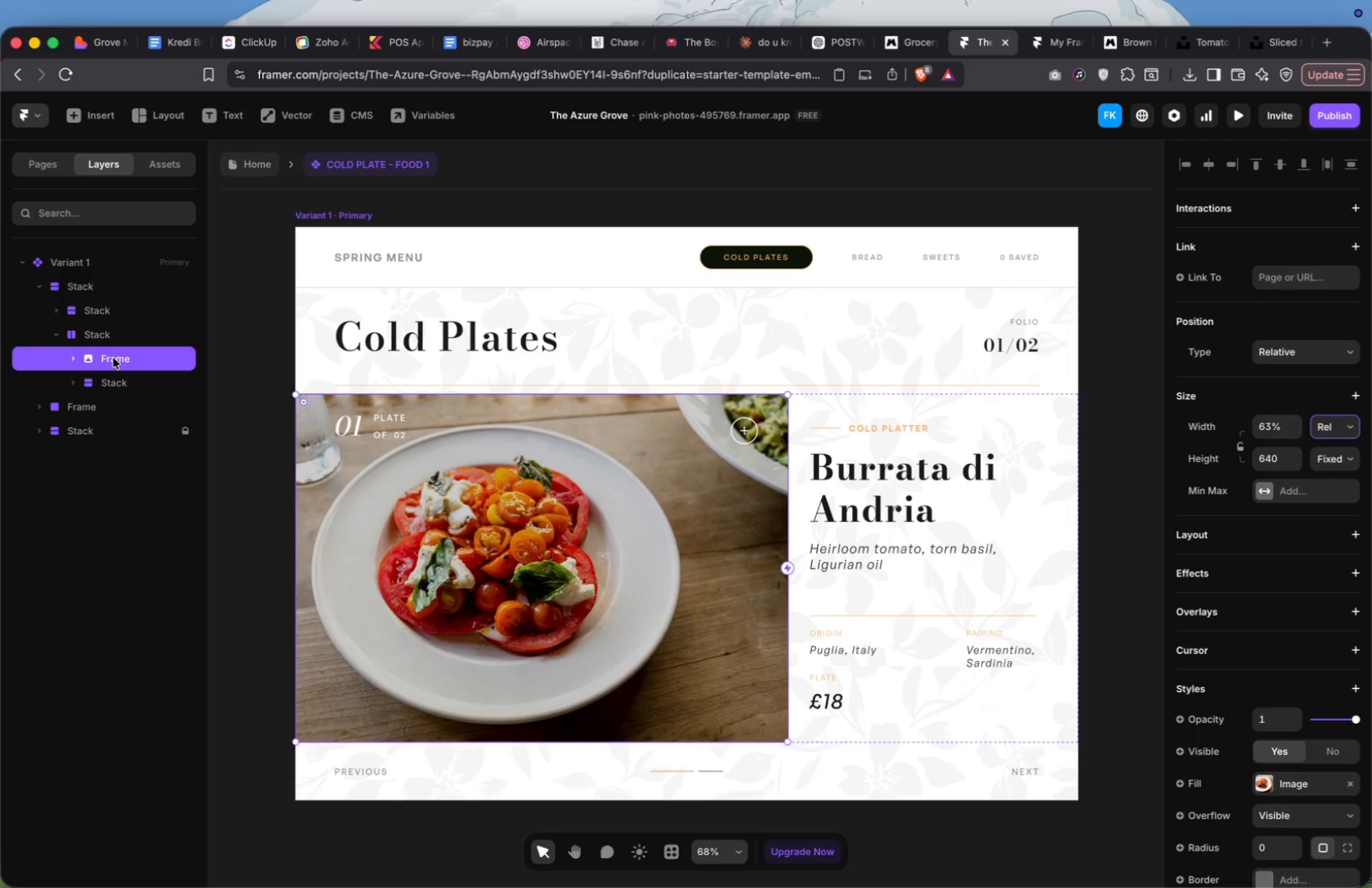 
left_click([75, 360])
 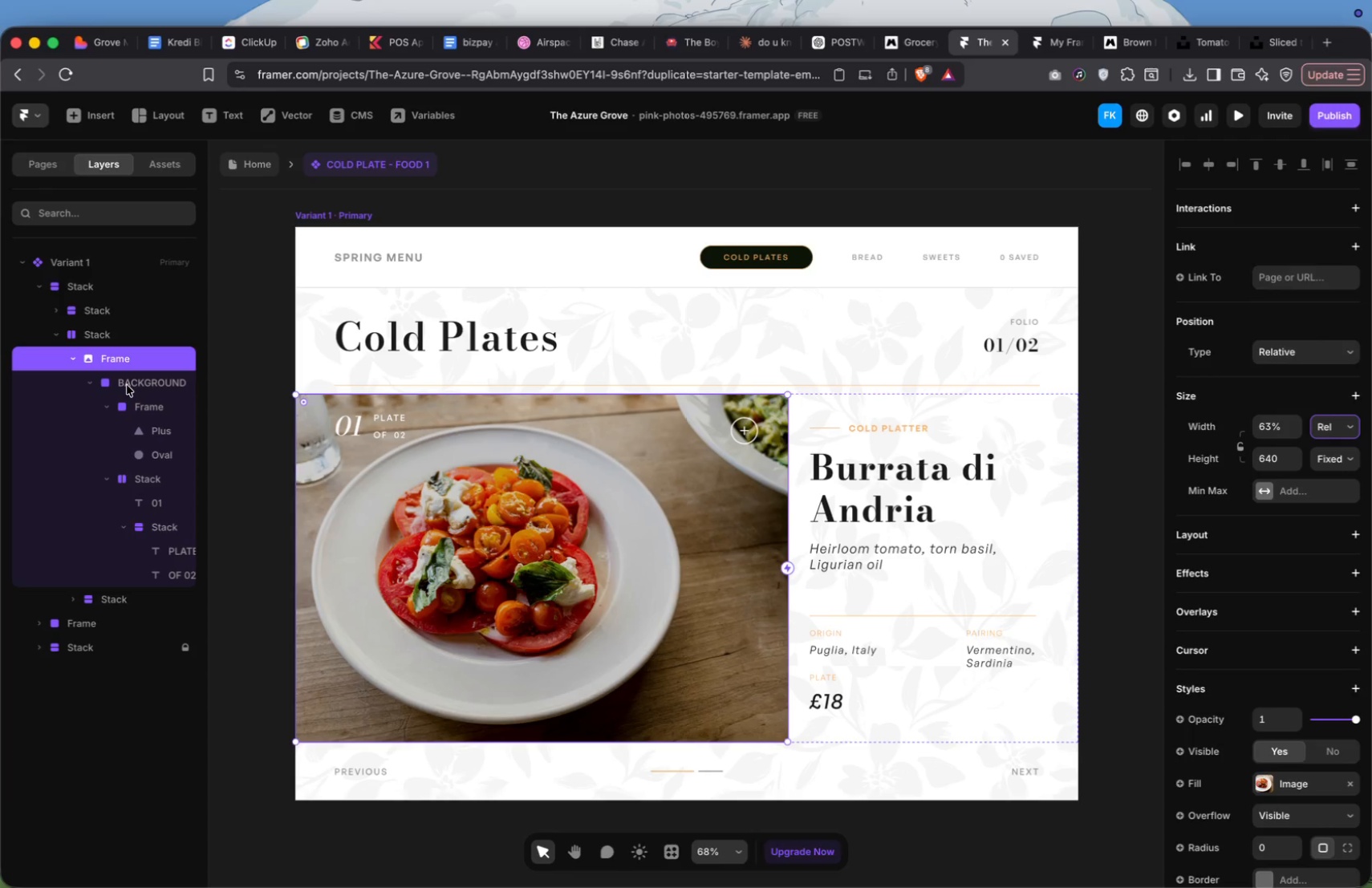 
left_click([127, 385])
 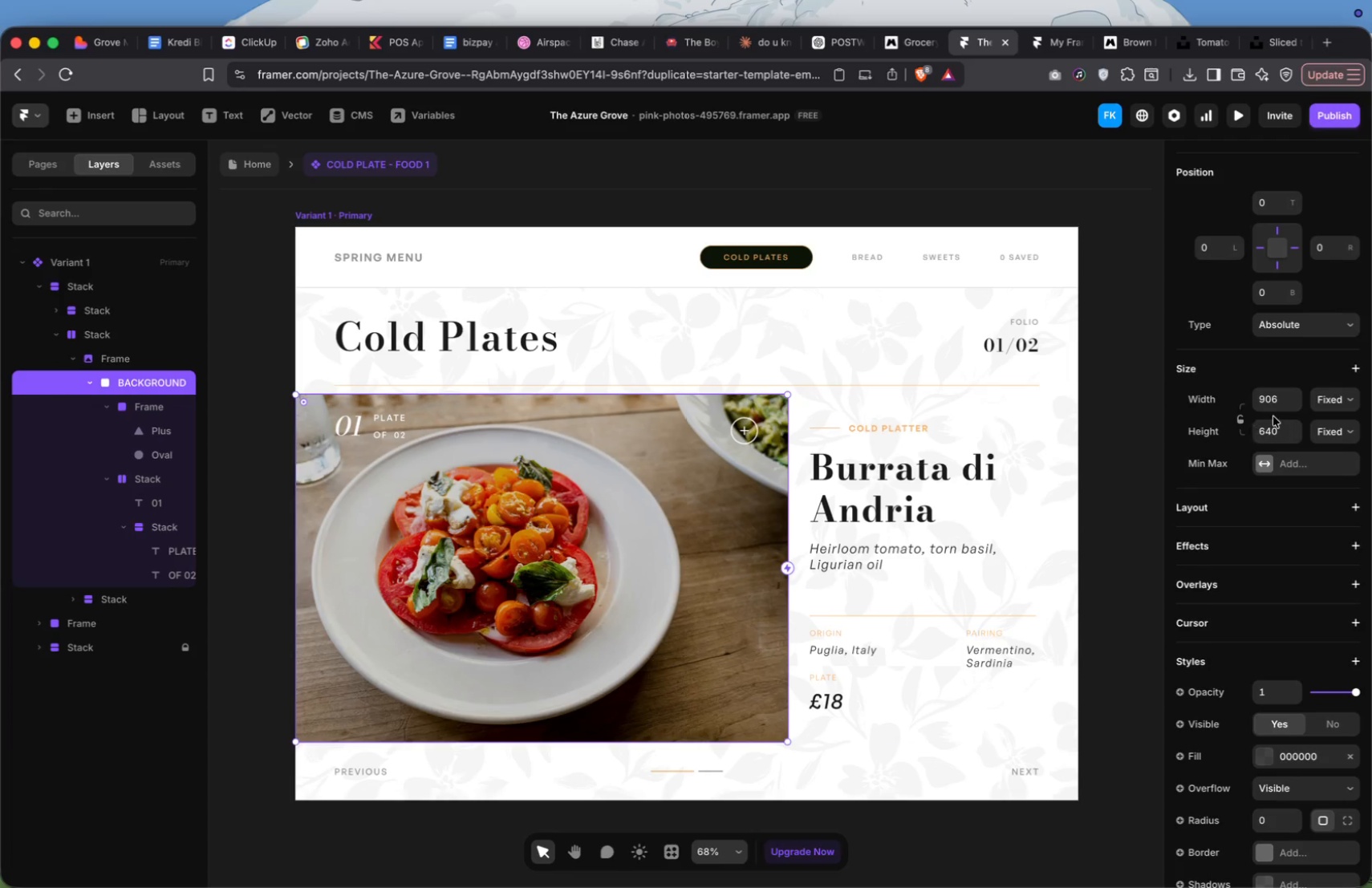 
left_click([1344, 399])
 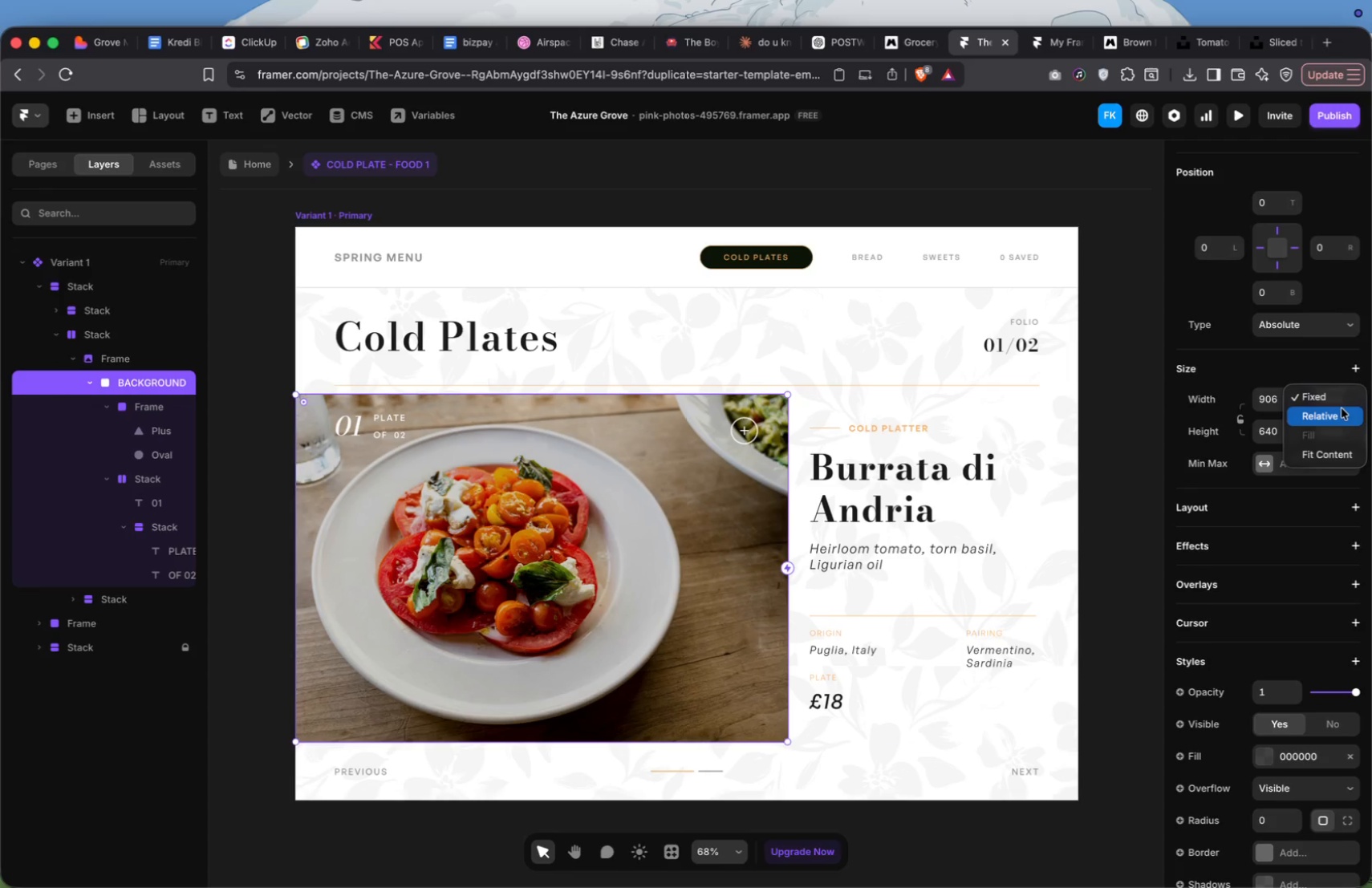 
left_click([1341, 411])
 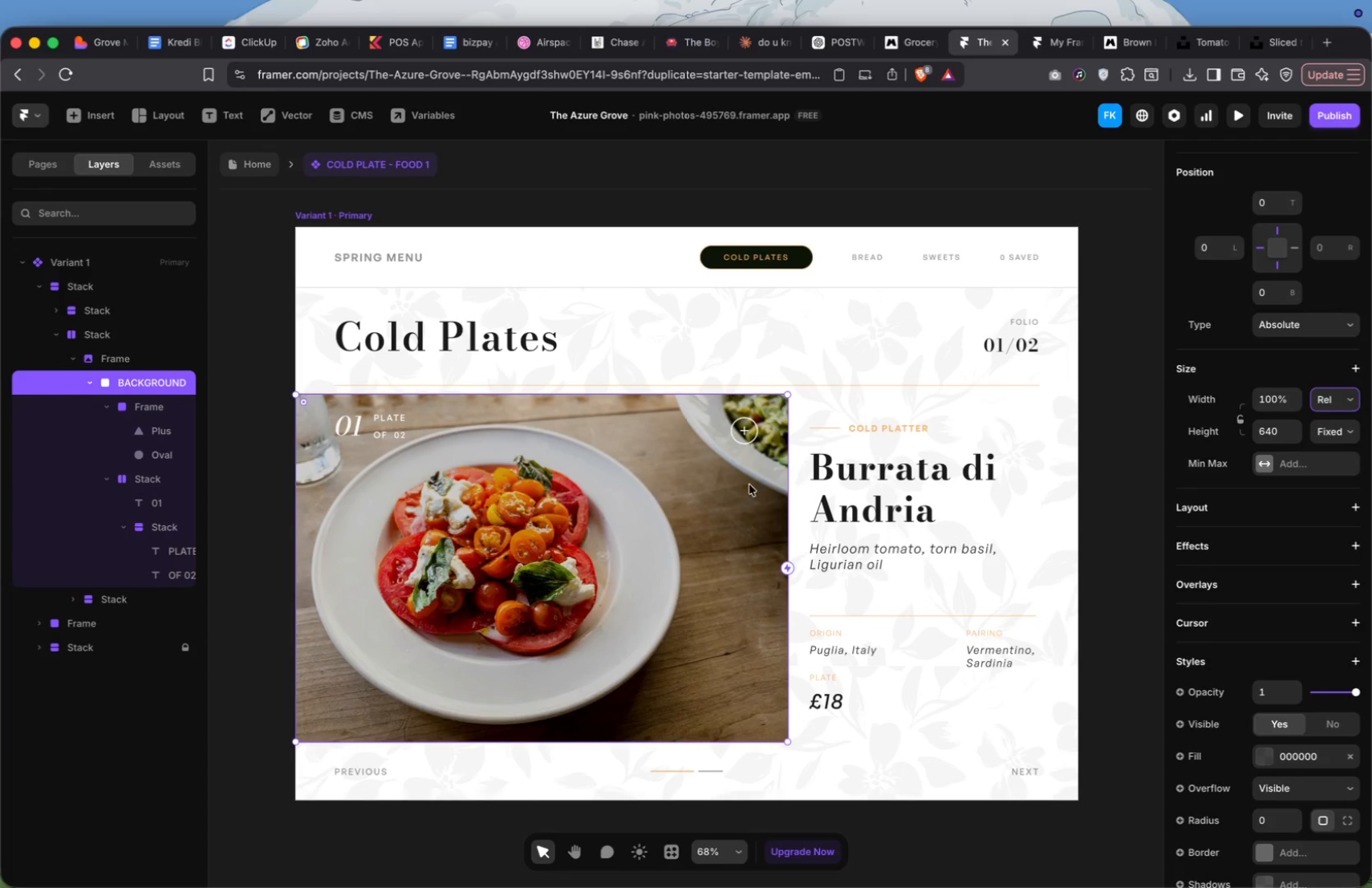 
left_click([885, 403])
 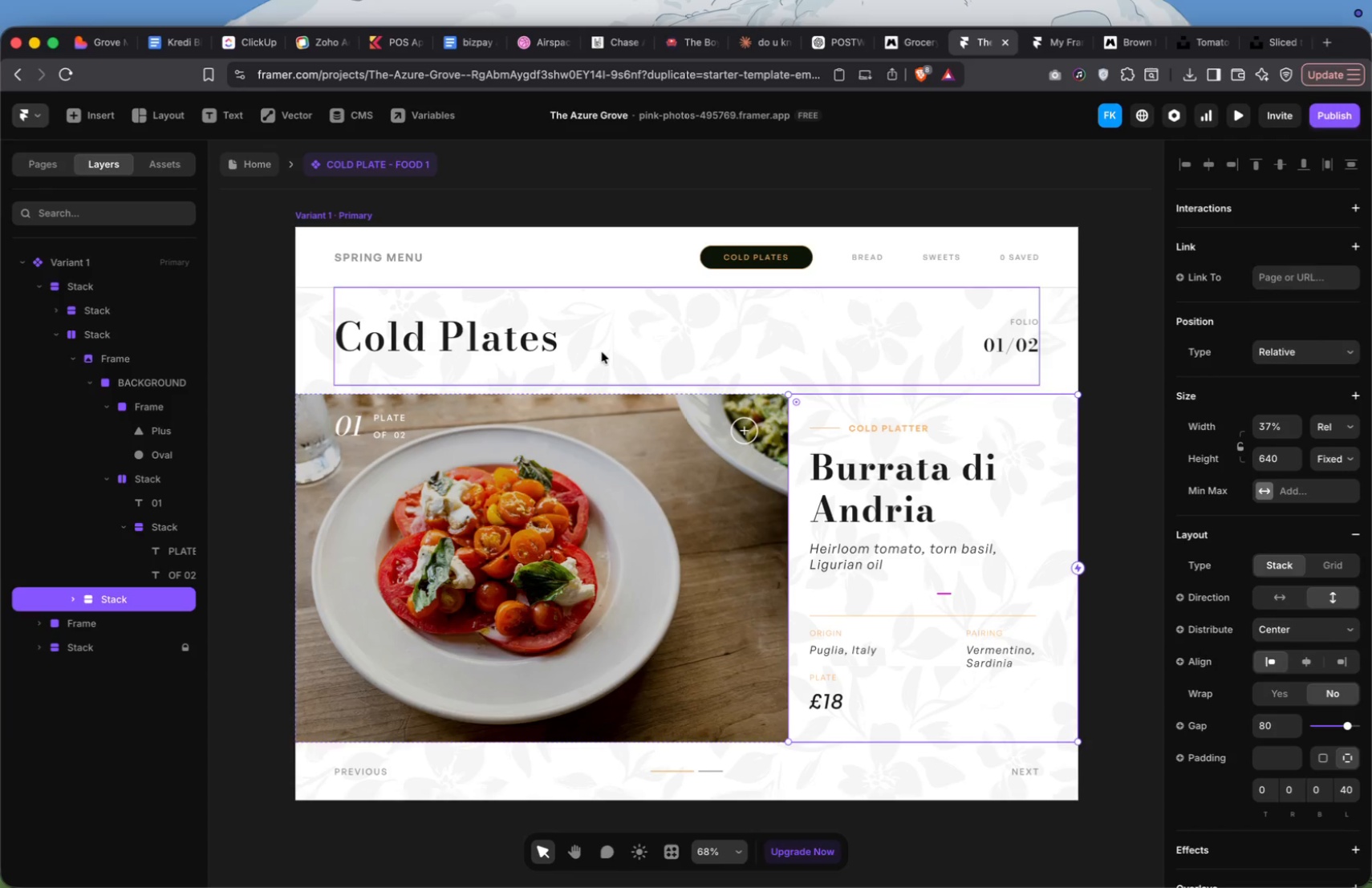 
left_click([338, 217])
 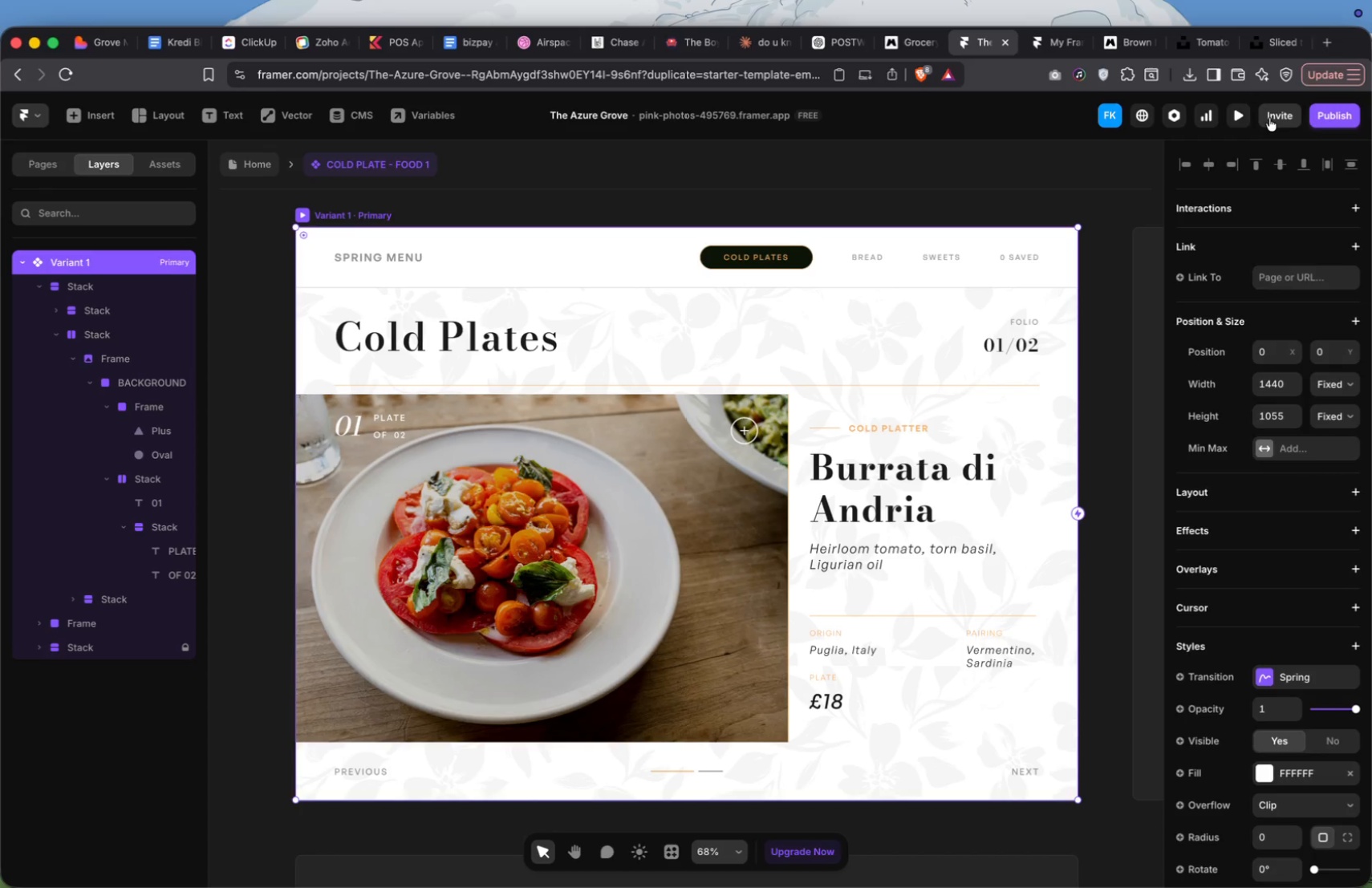 
left_click([1240, 118])
 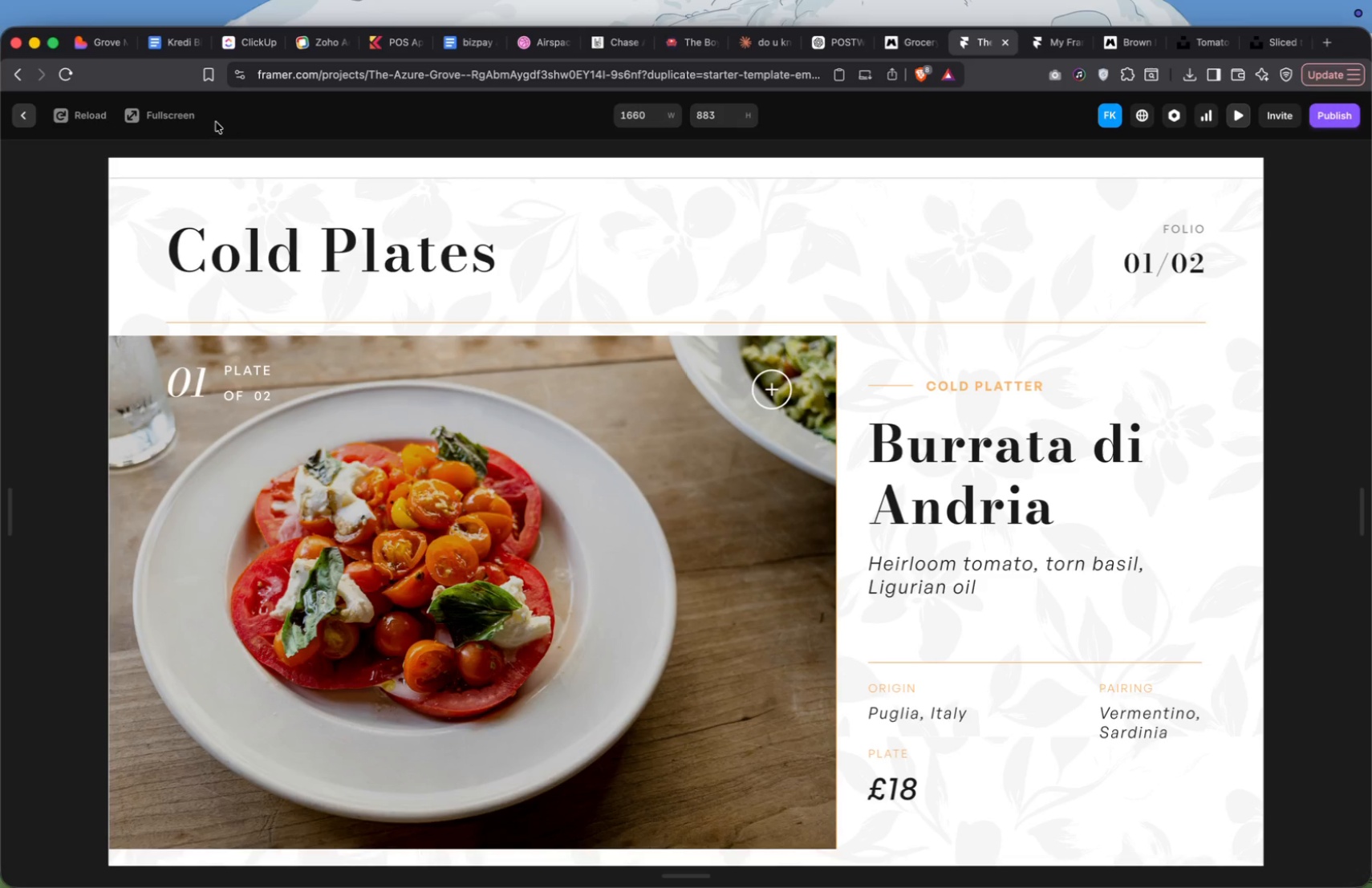 
left_click([181, 115])
 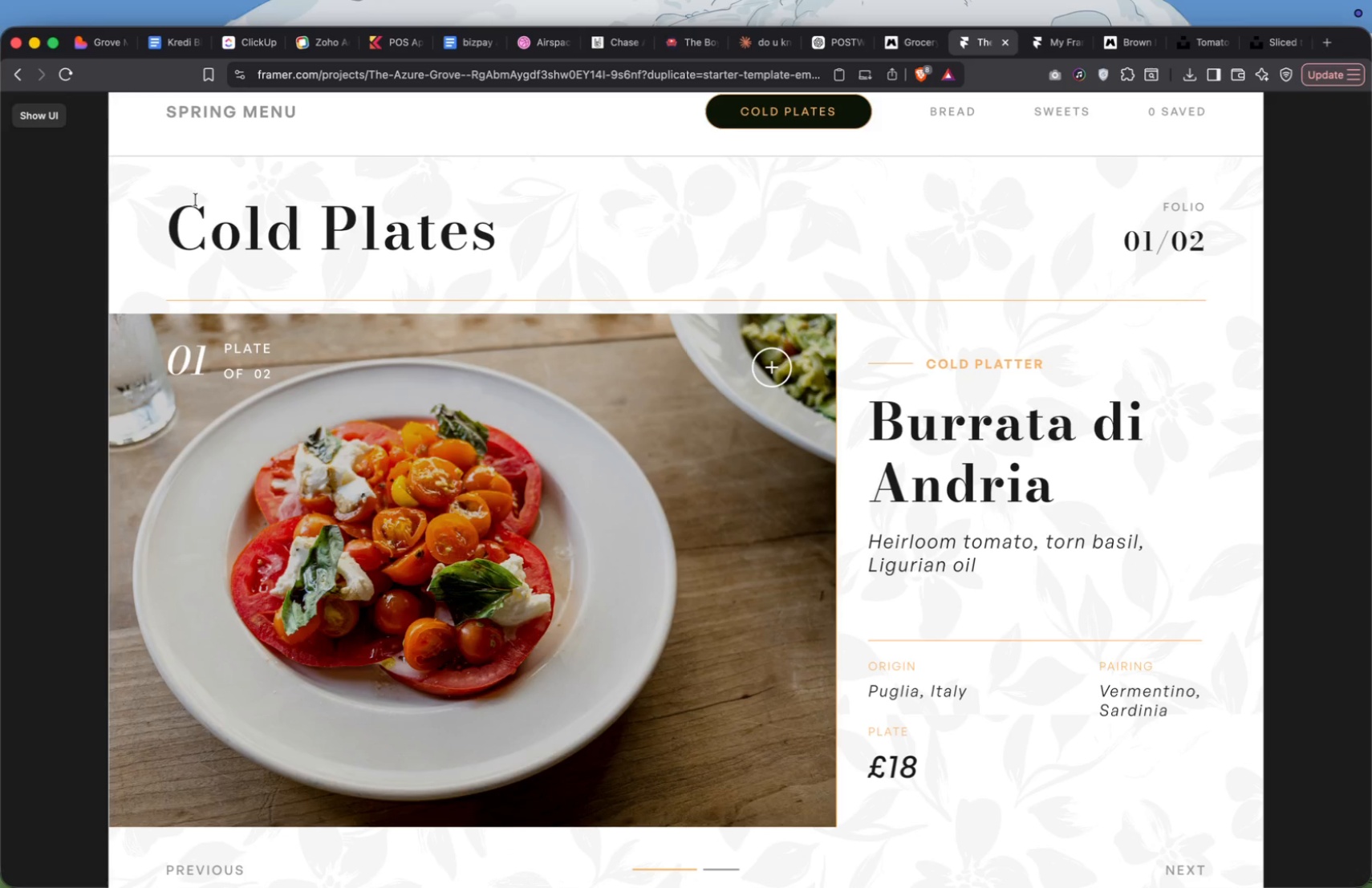 
left_click([27, 105])
 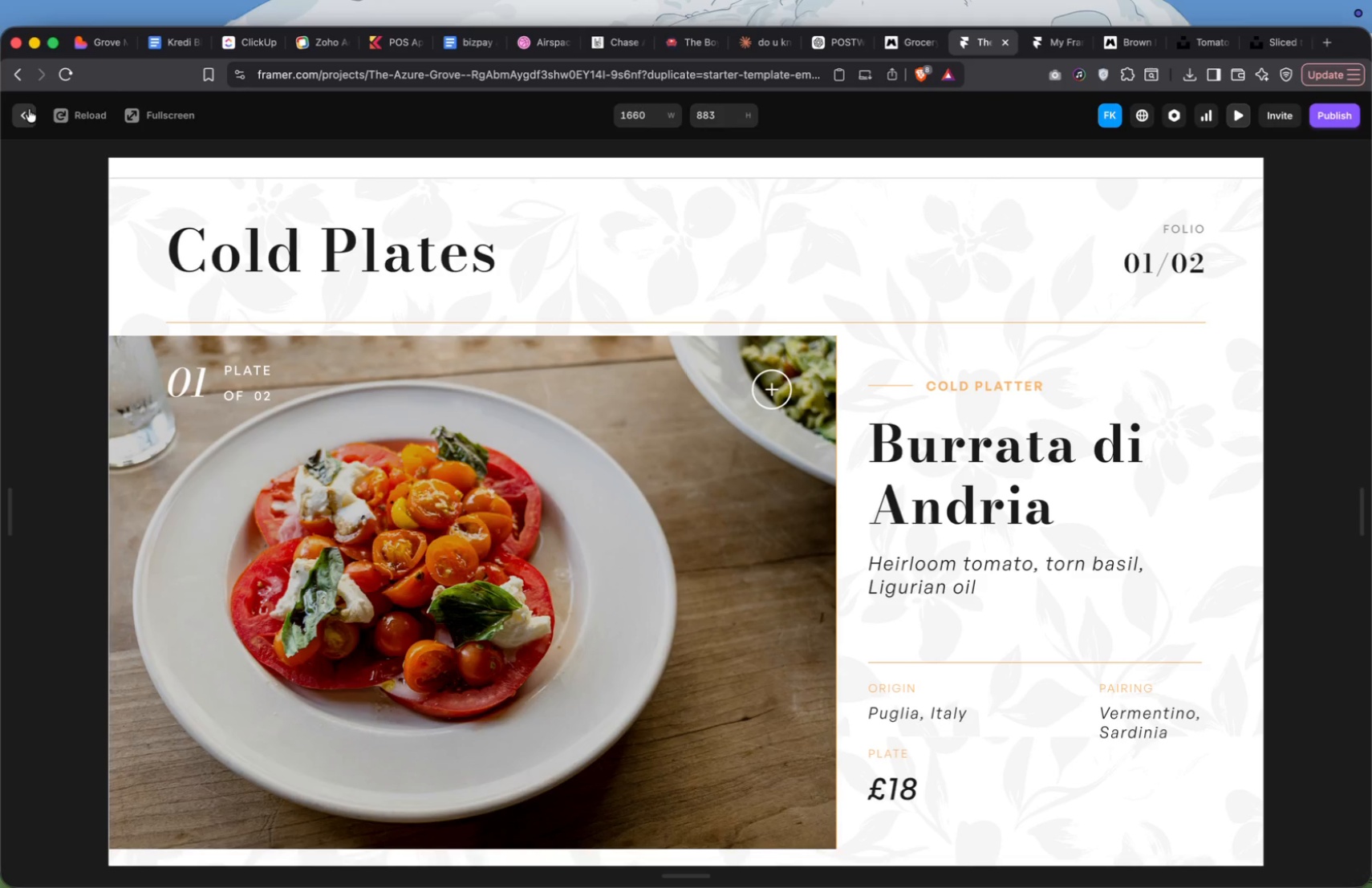 
left_click([32, 115])
 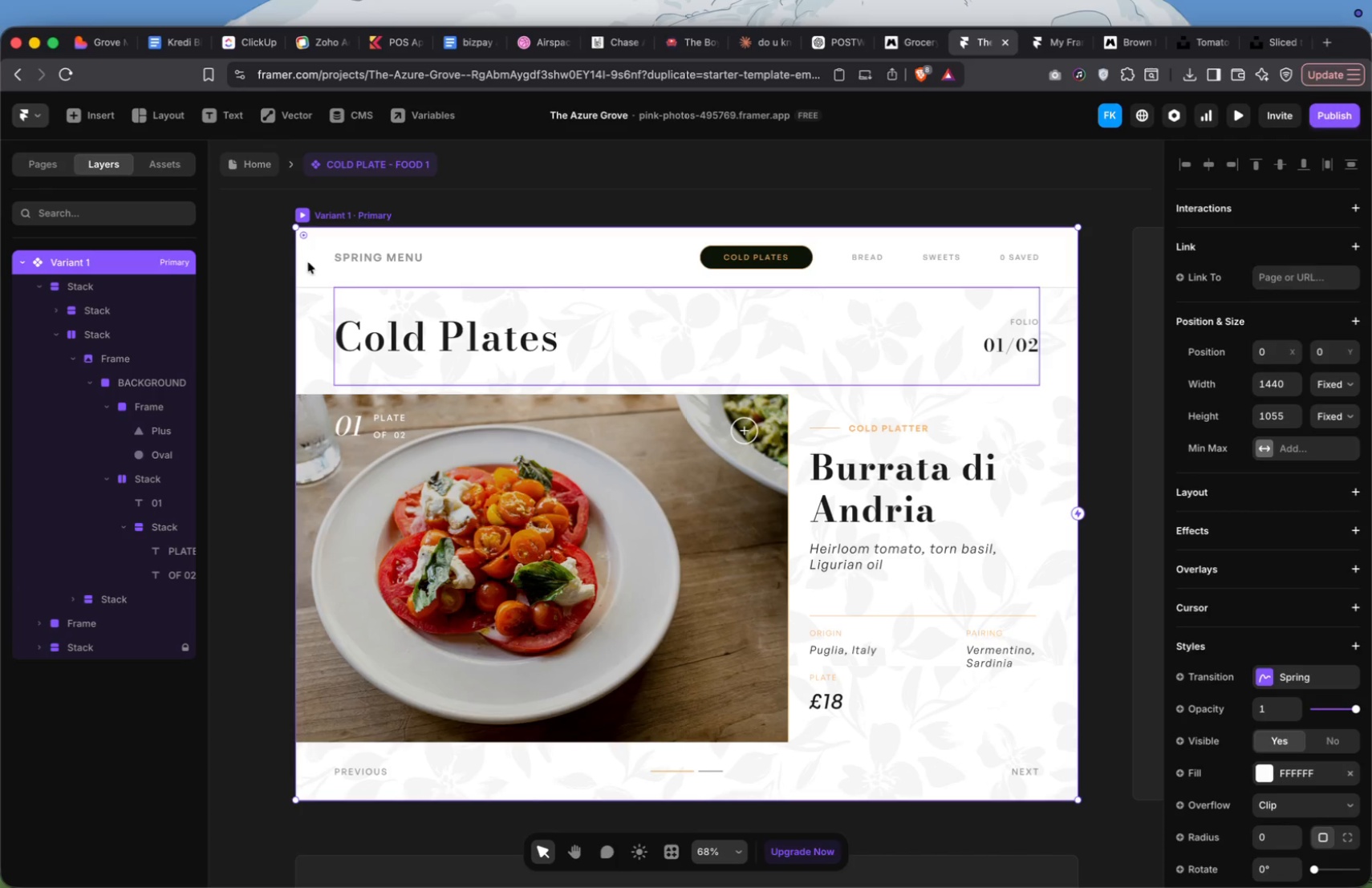 
left_click([270, 168])
 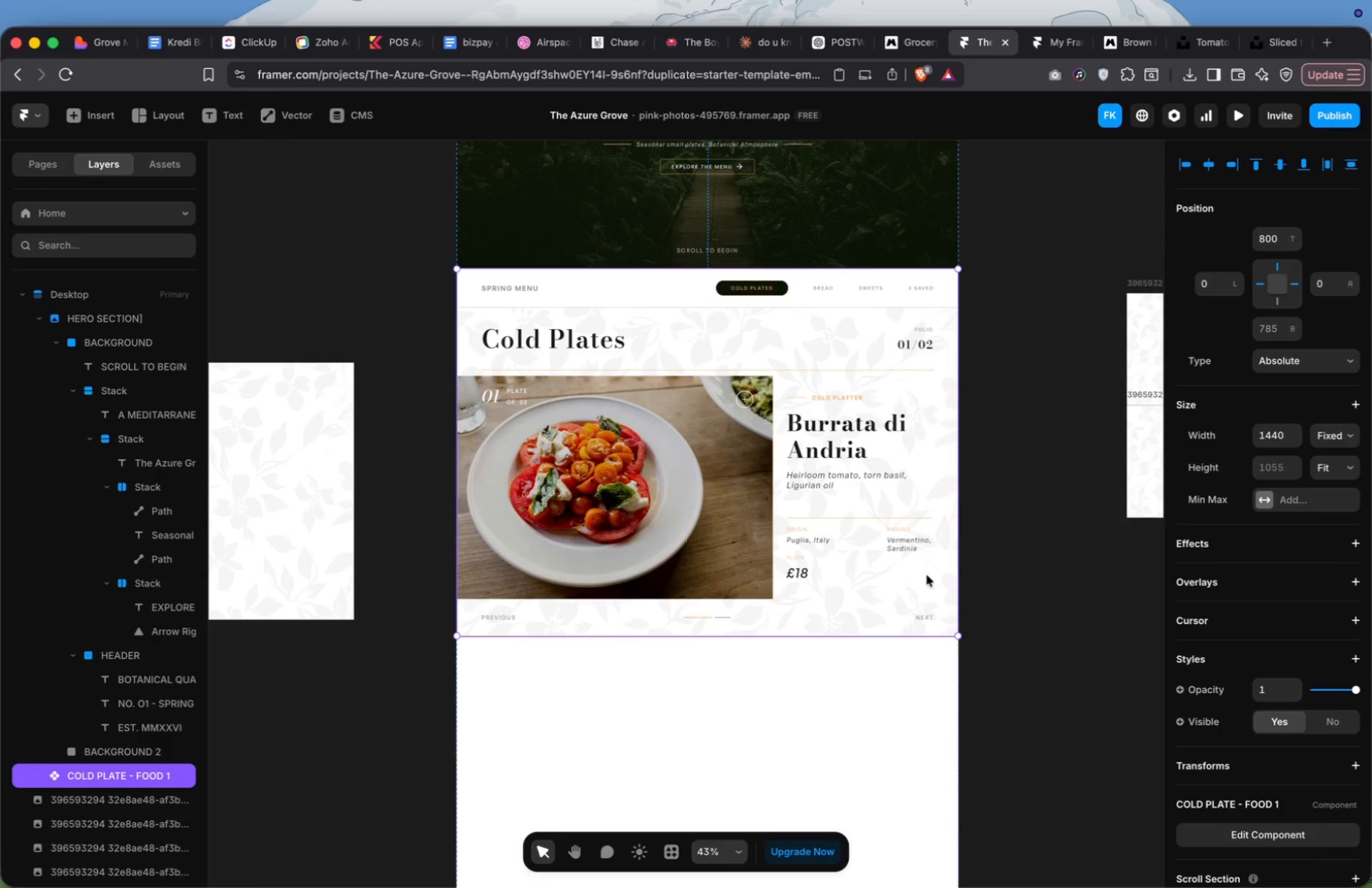 
wait(8.34)
 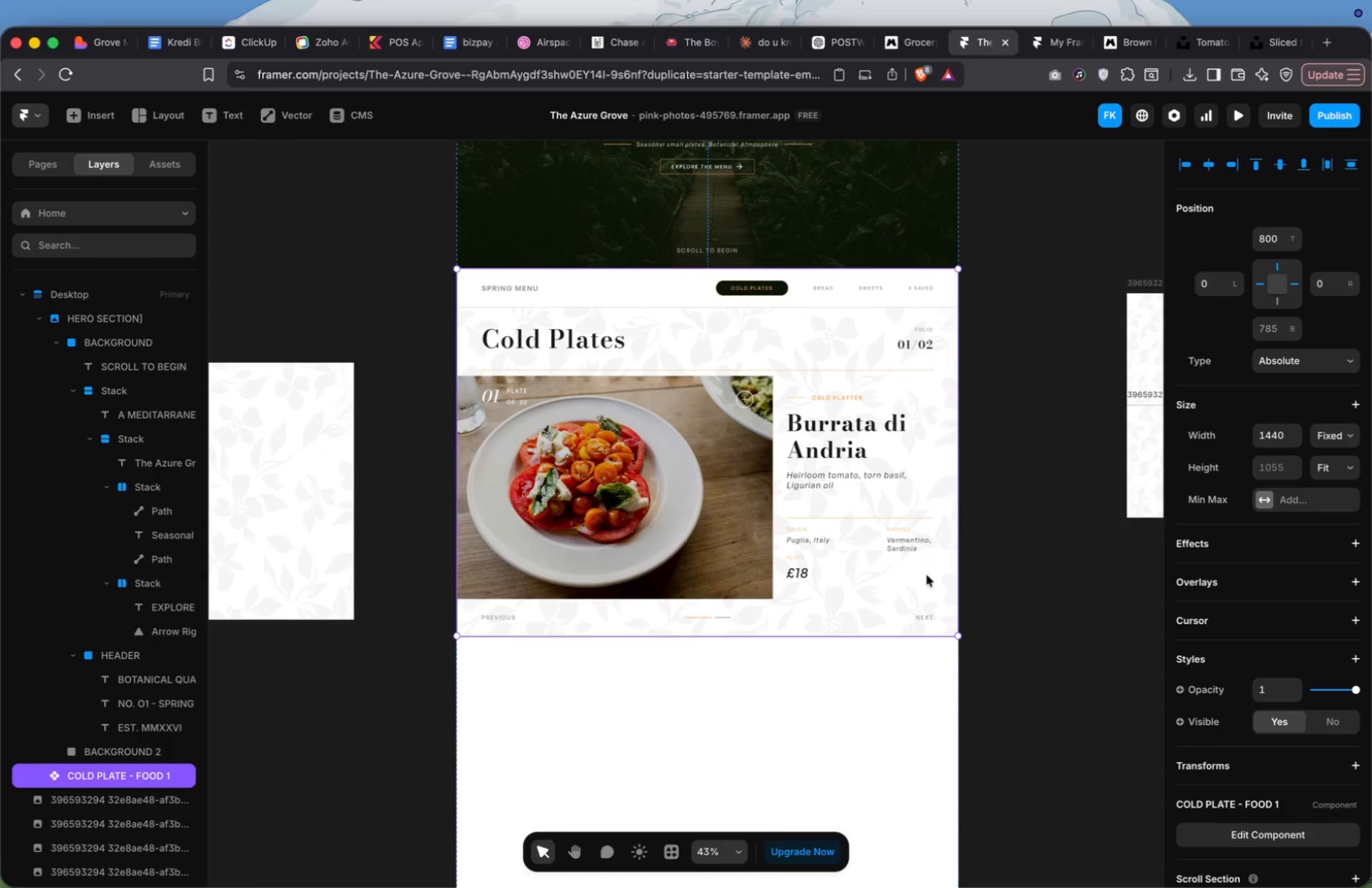 
scroll: coordinate [865, 510], scroll_direction: down, amount: 46.0
 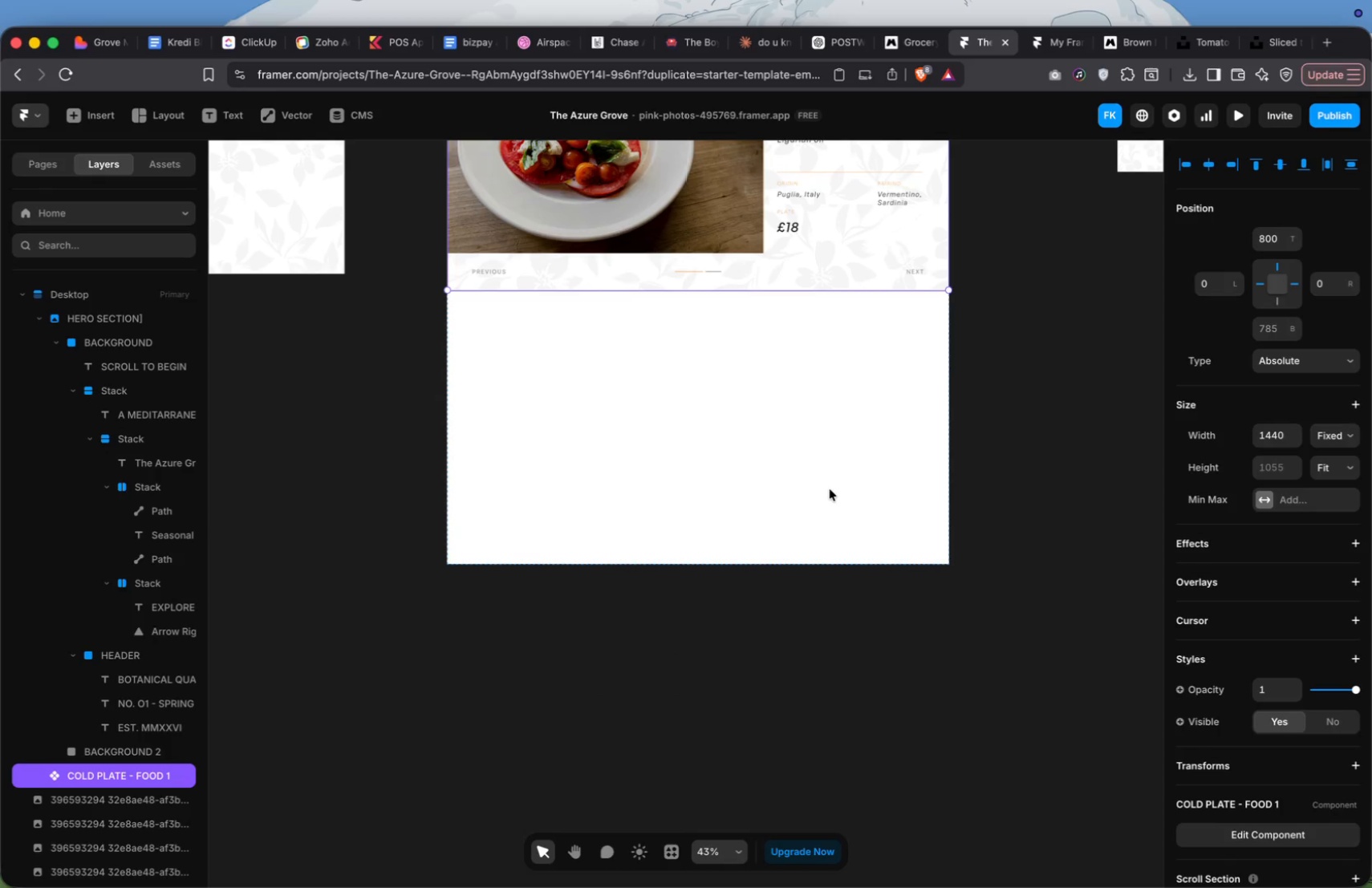 
hold_key(key=CommandLeft, duration=0.4)
left_click([818, 476])
 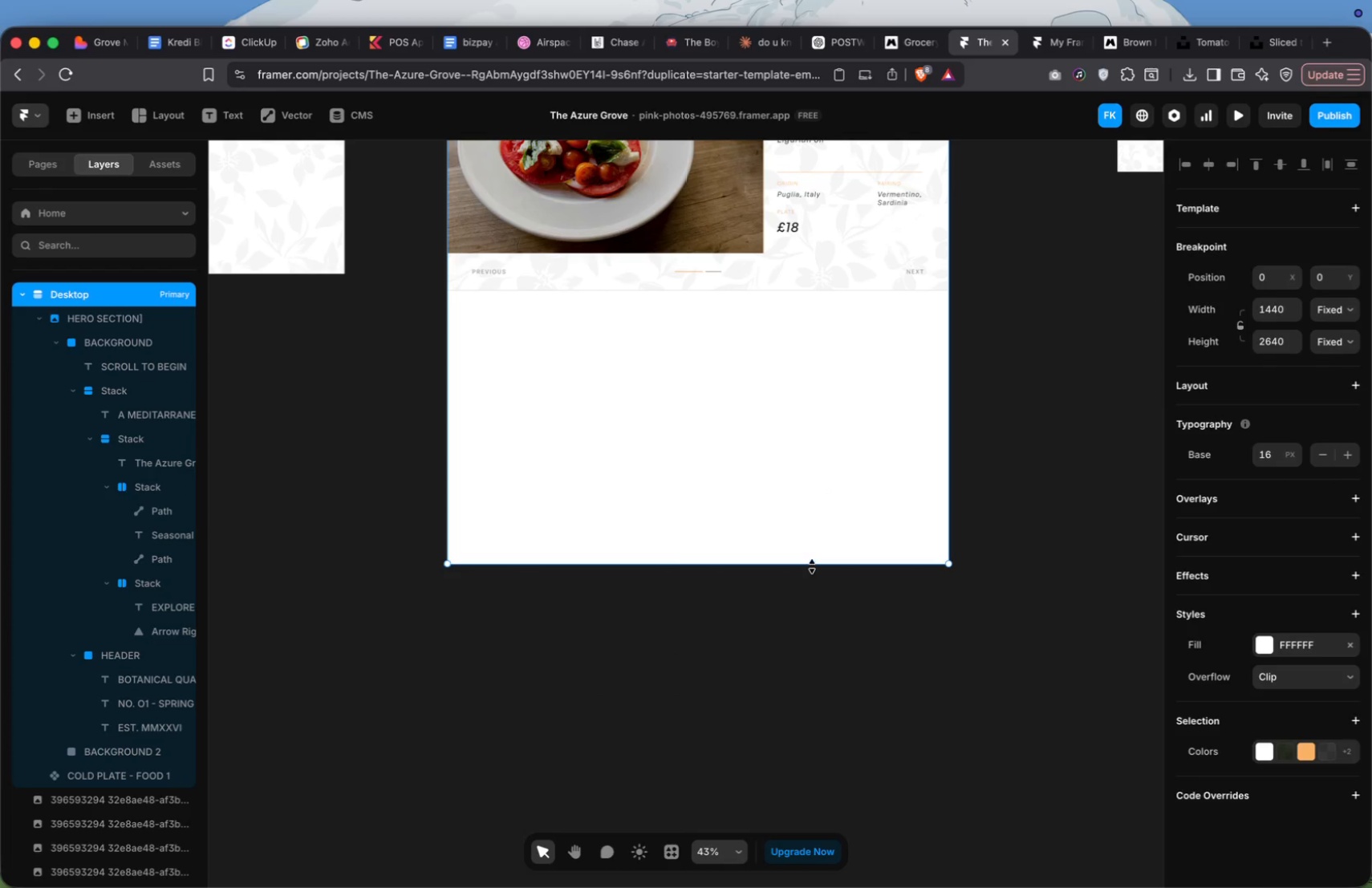 
left_click_drag(start_coordinate=[812, 565], to_coordinate=[823, 887])
 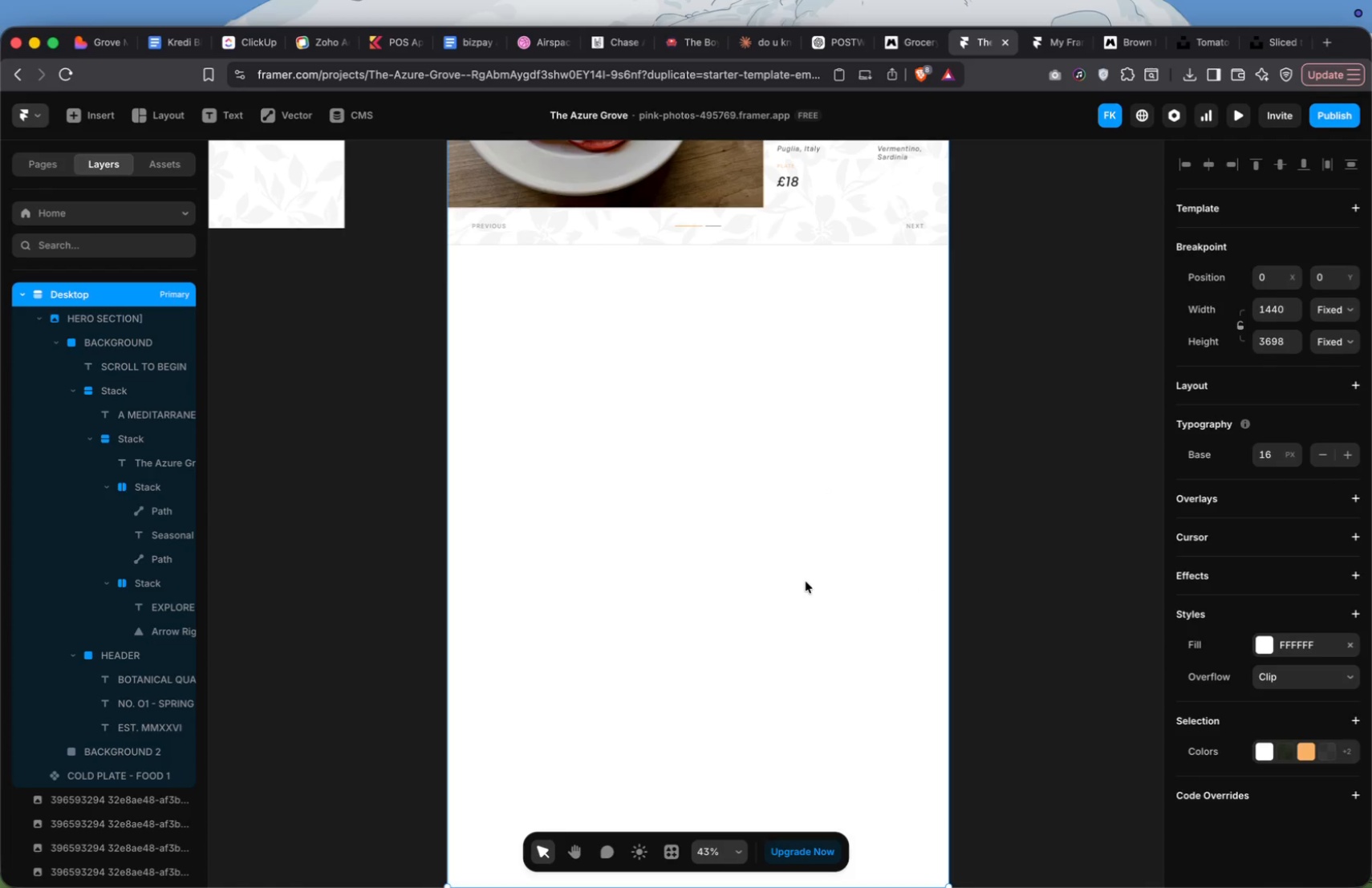 
scroll: coordinate [806, 582], scroll_direction: up, amount: 43.0
 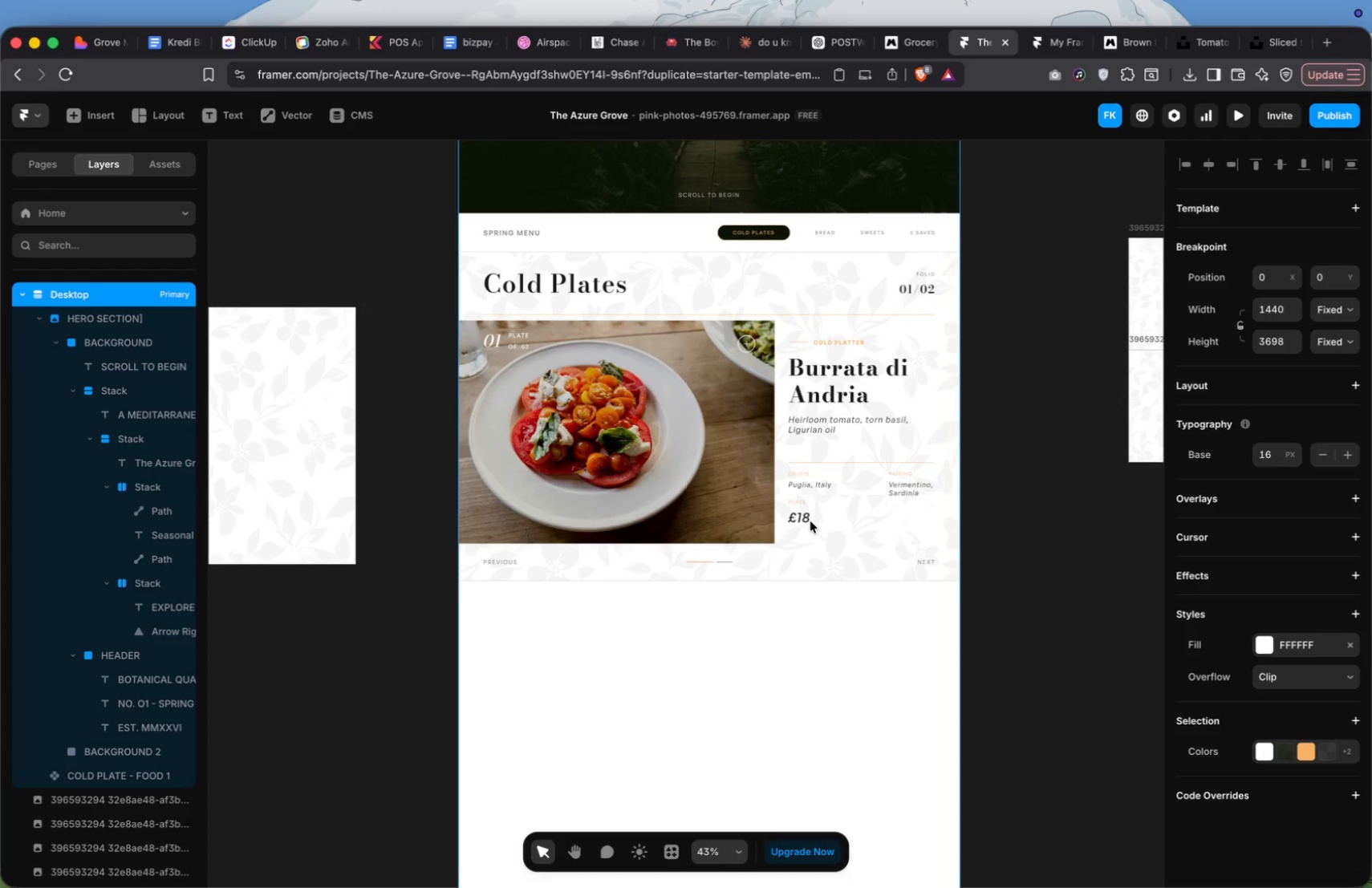 
wait(79.29)
 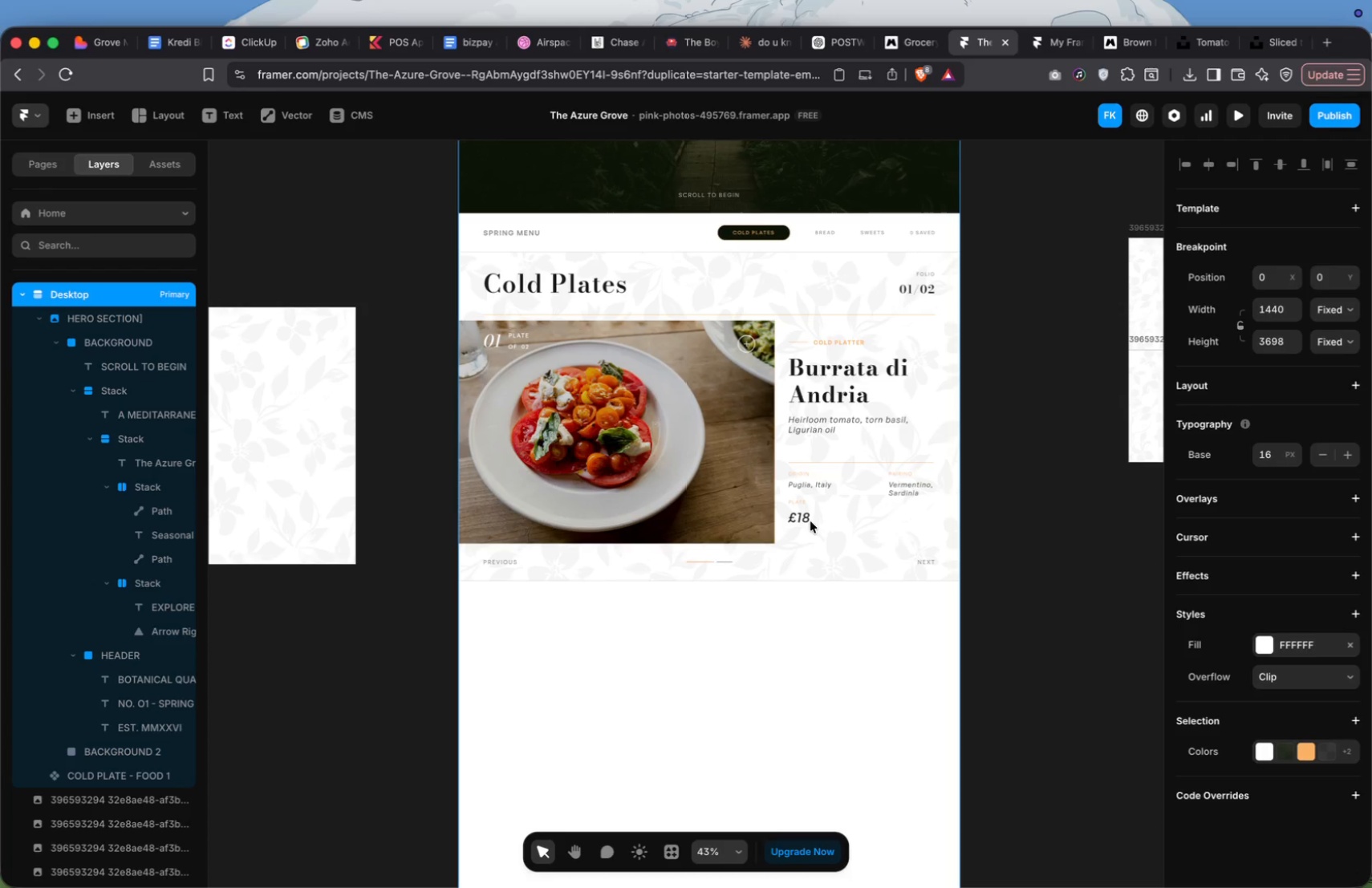 
double_click([1005, 224])
 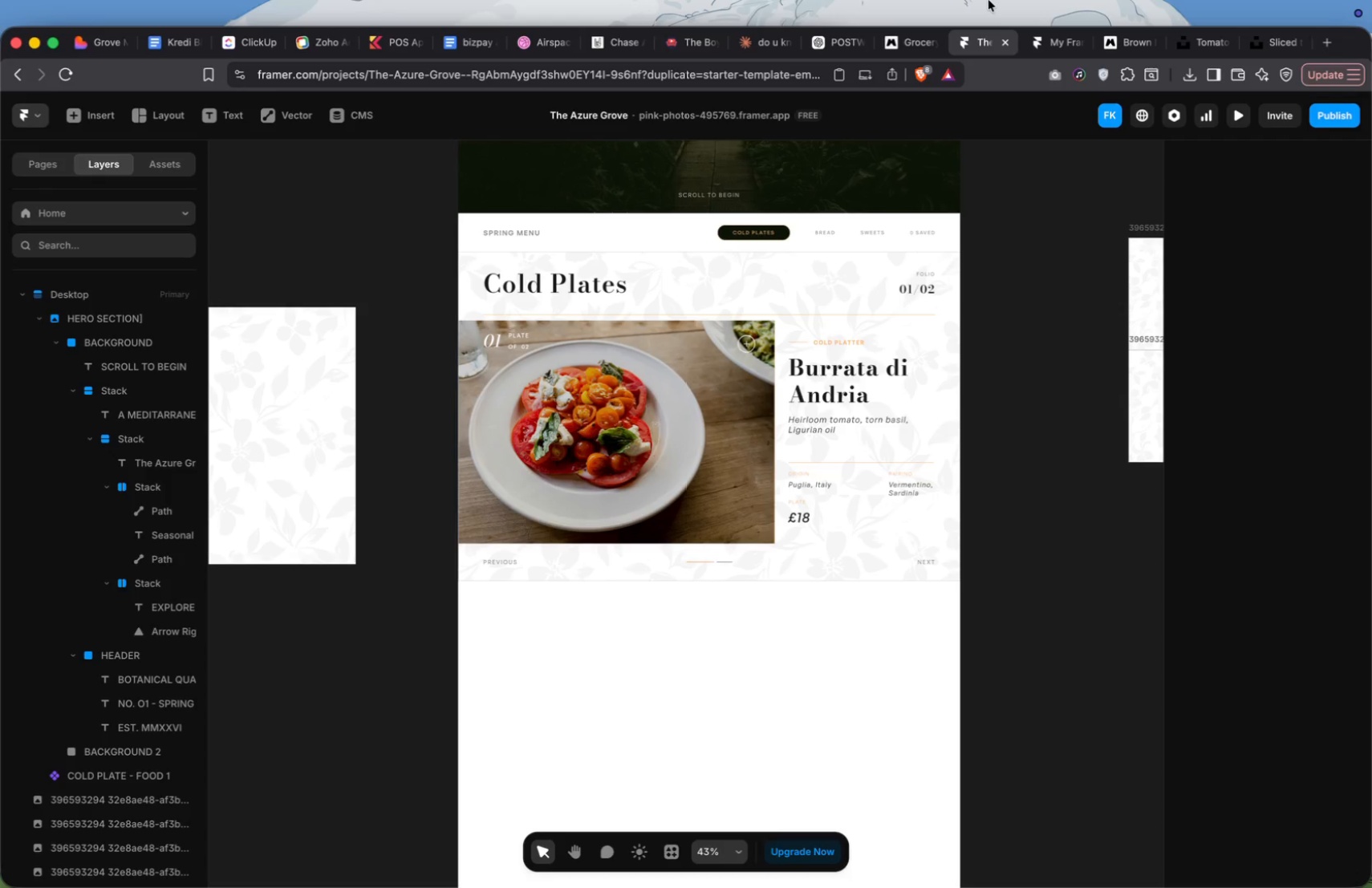 
left_click([786, 289])
 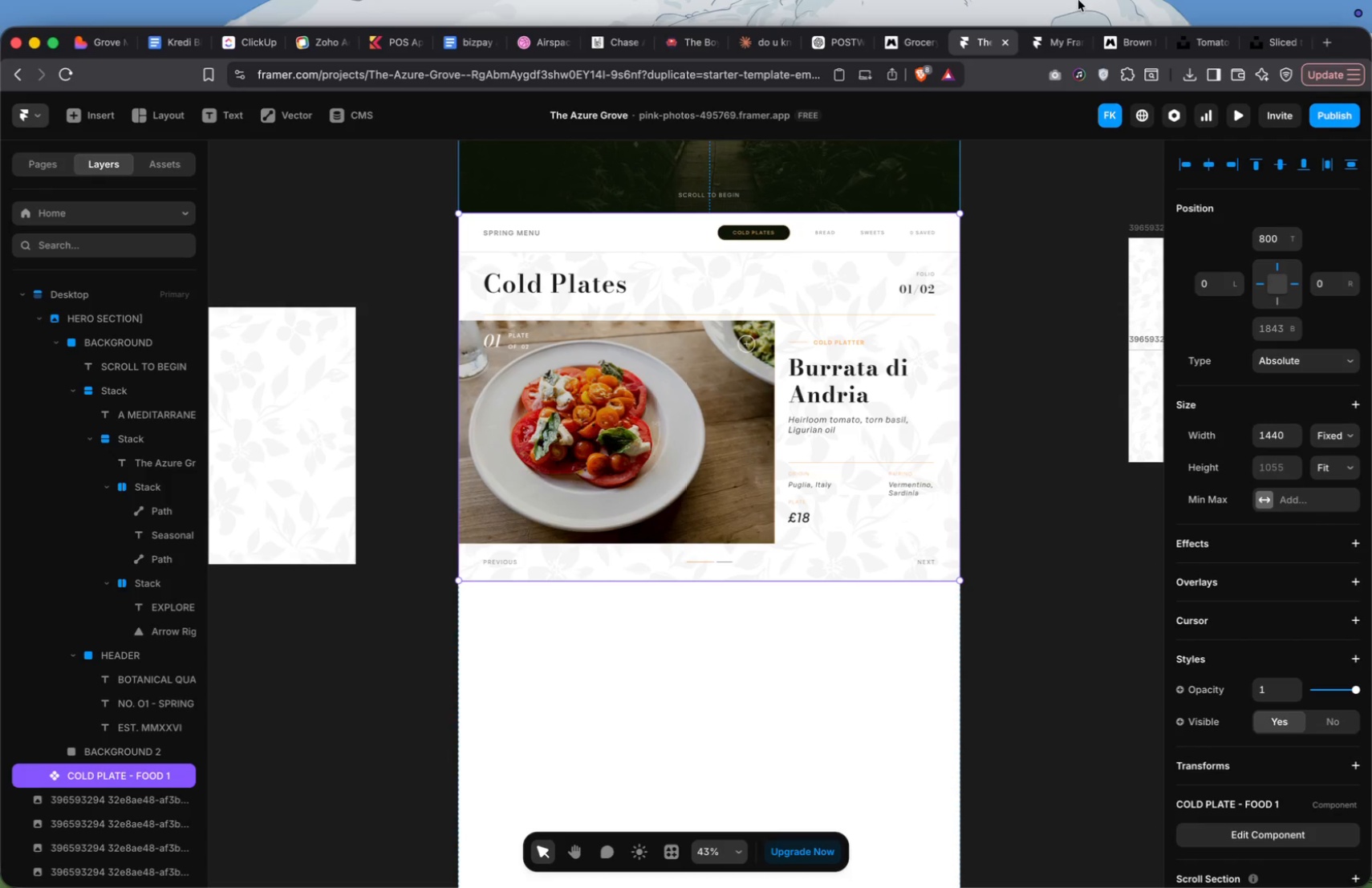 
left_click([994, 351])
 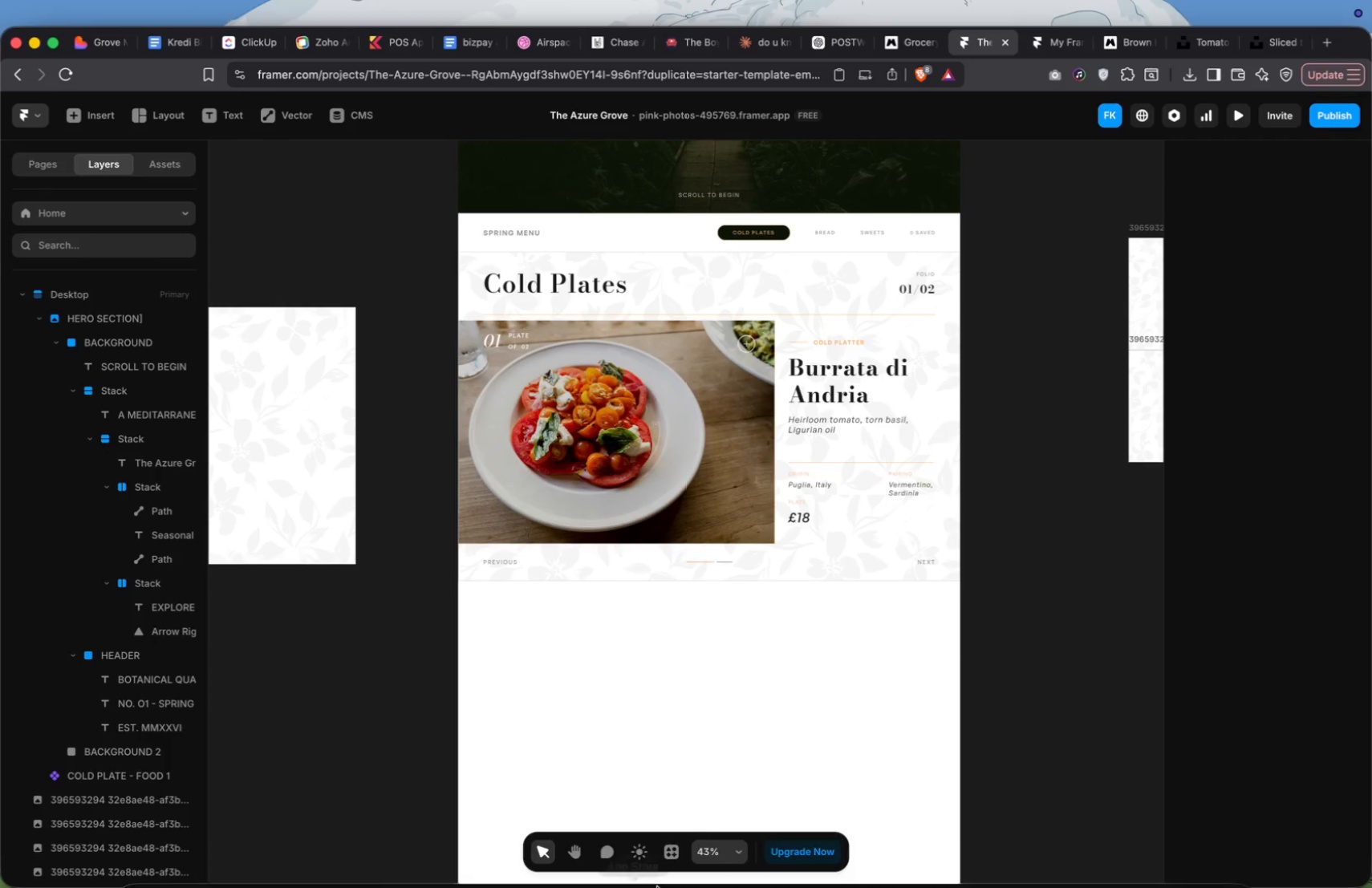 
wait(9.36)
 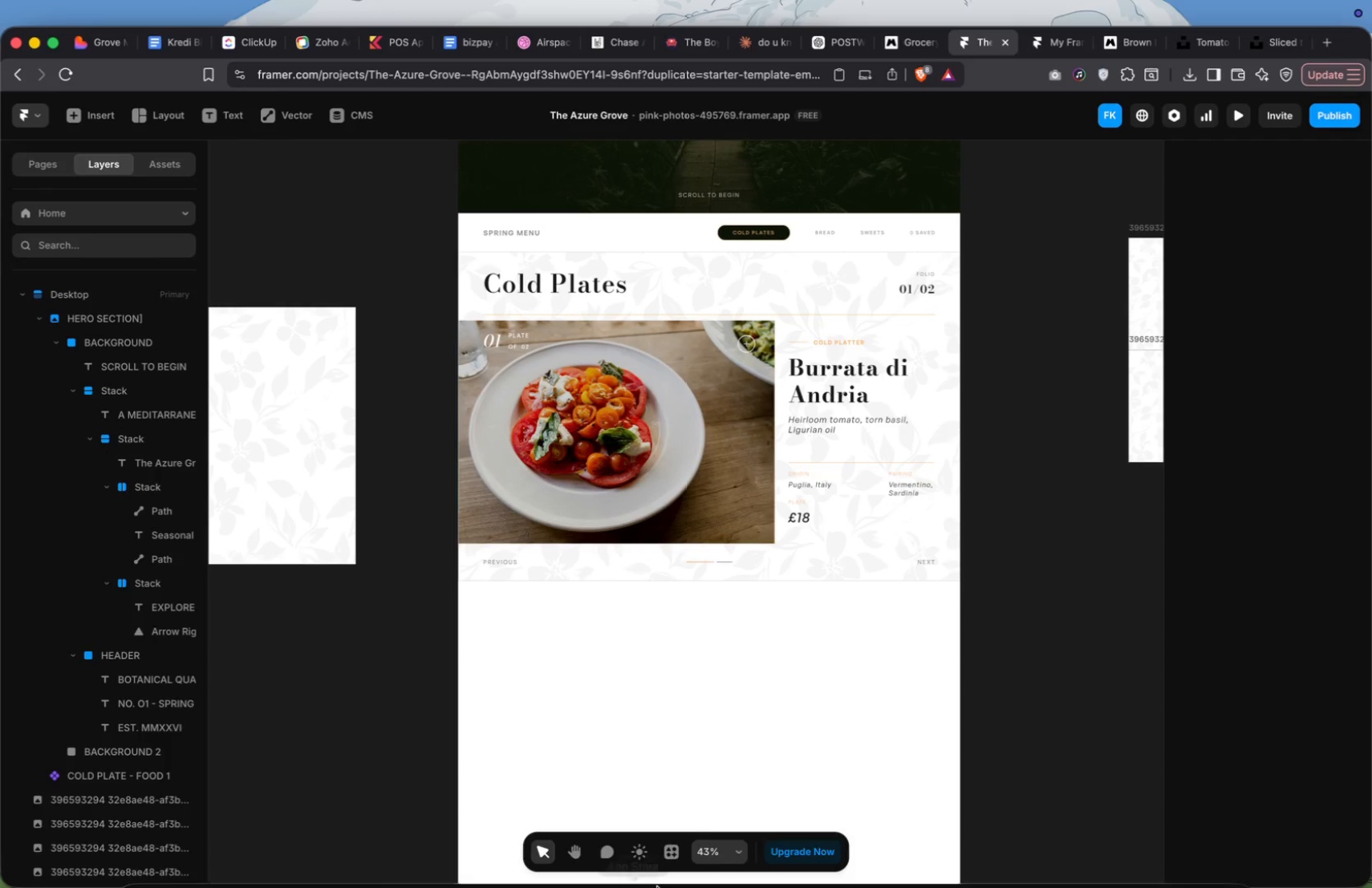 
left_click([1358, 11])
 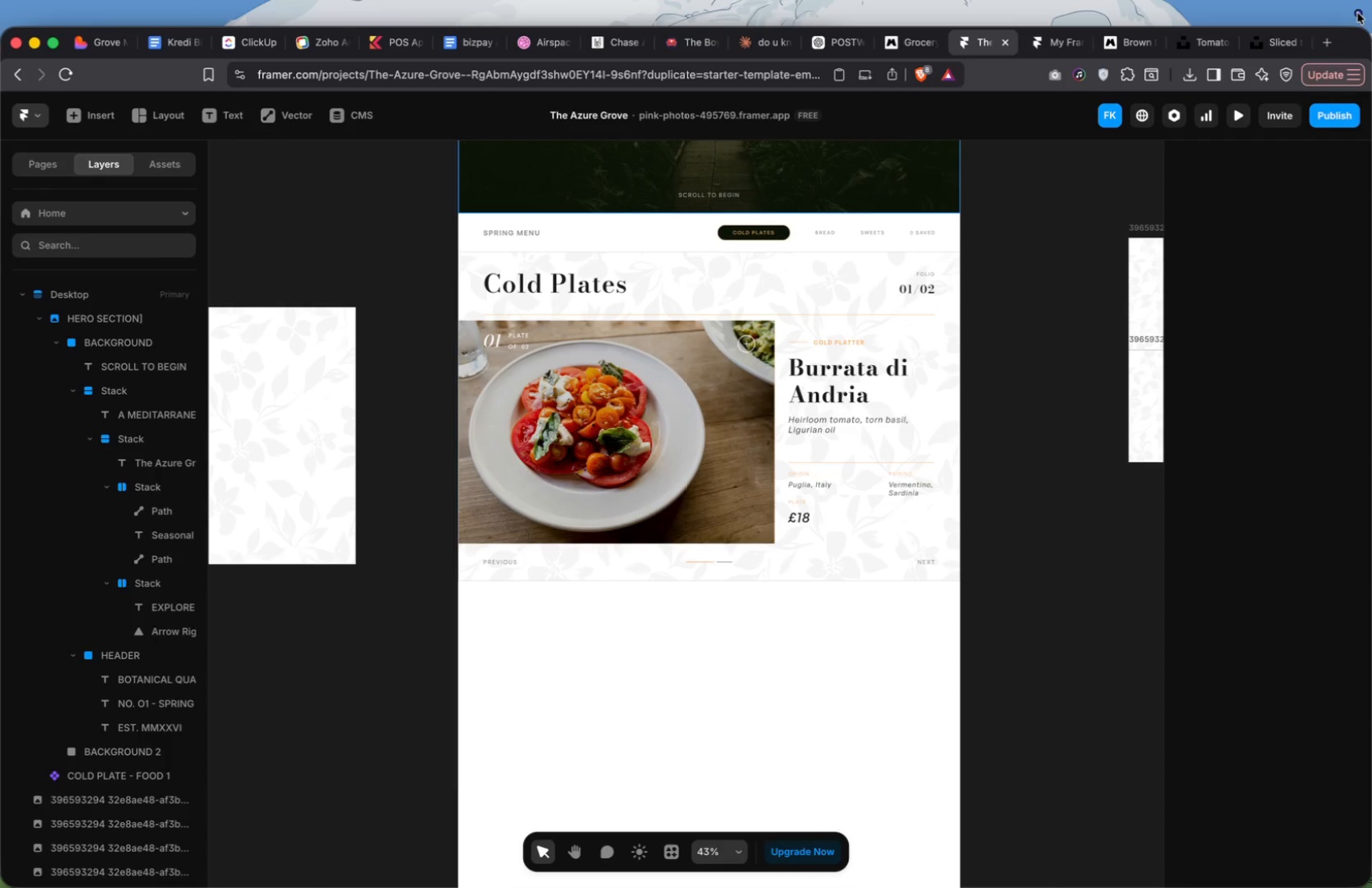 
left_click([1358, 15])
 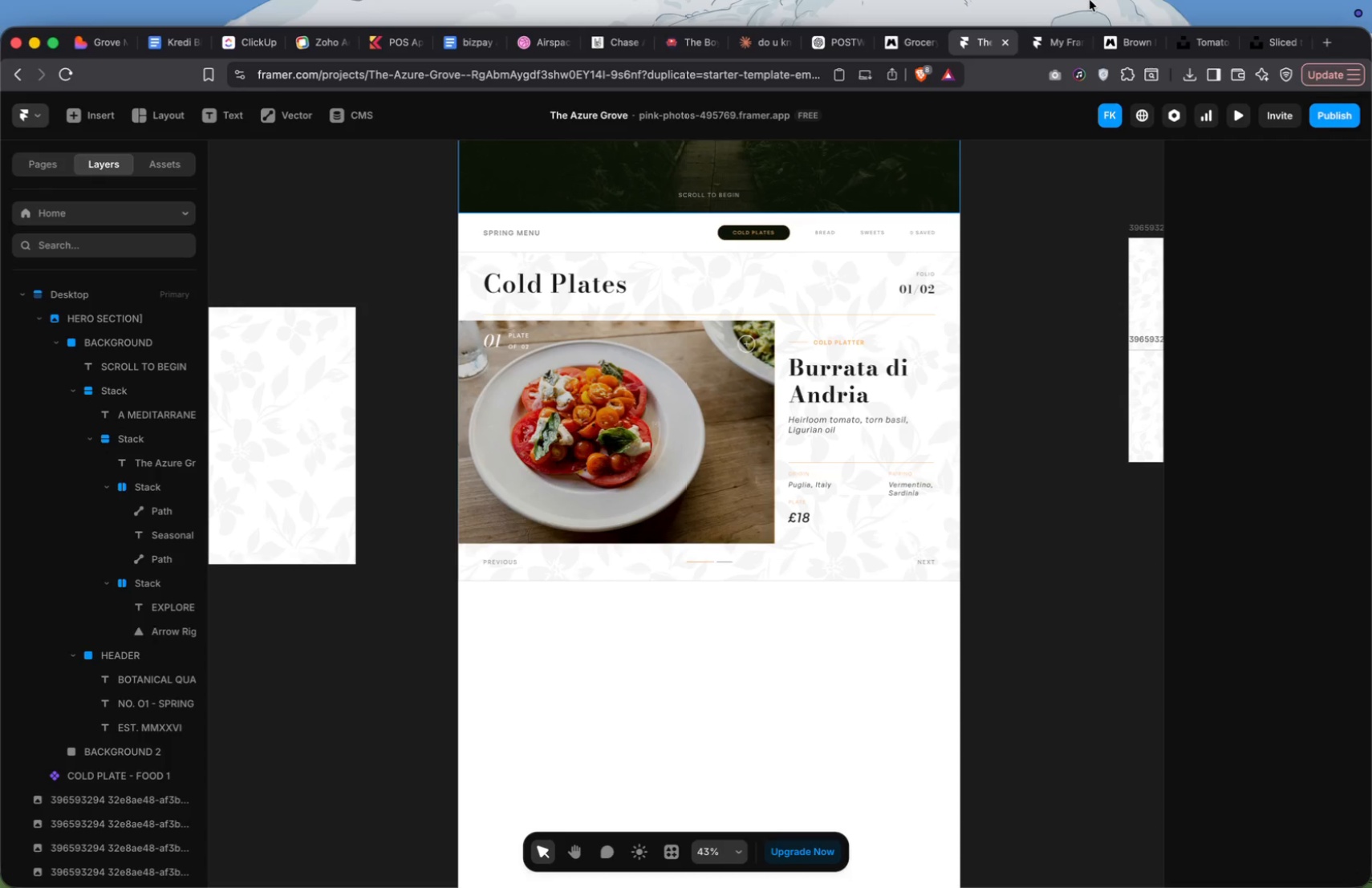 
double_click([1090, 0])
 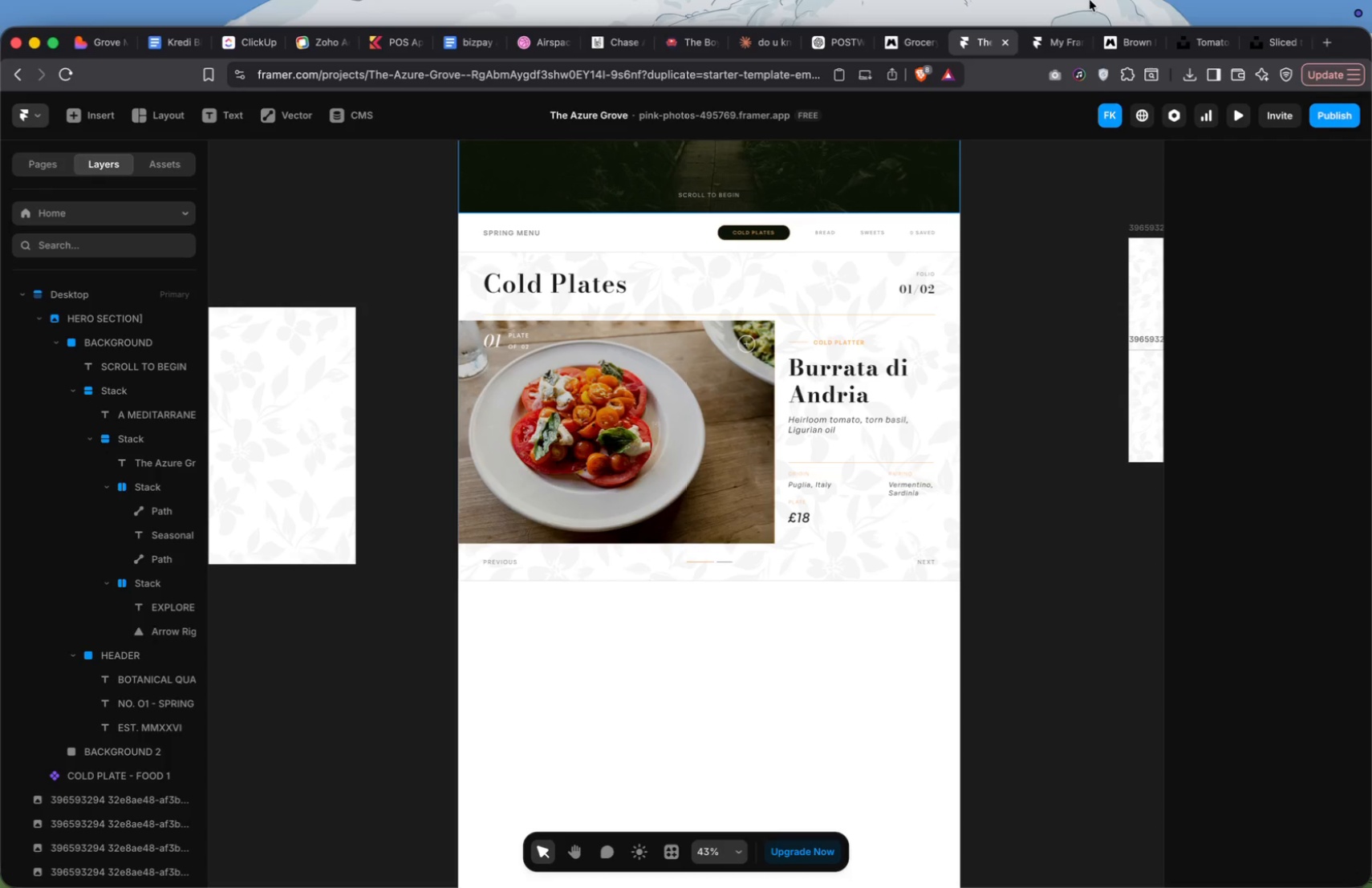 
triple_click([1090, 0])
 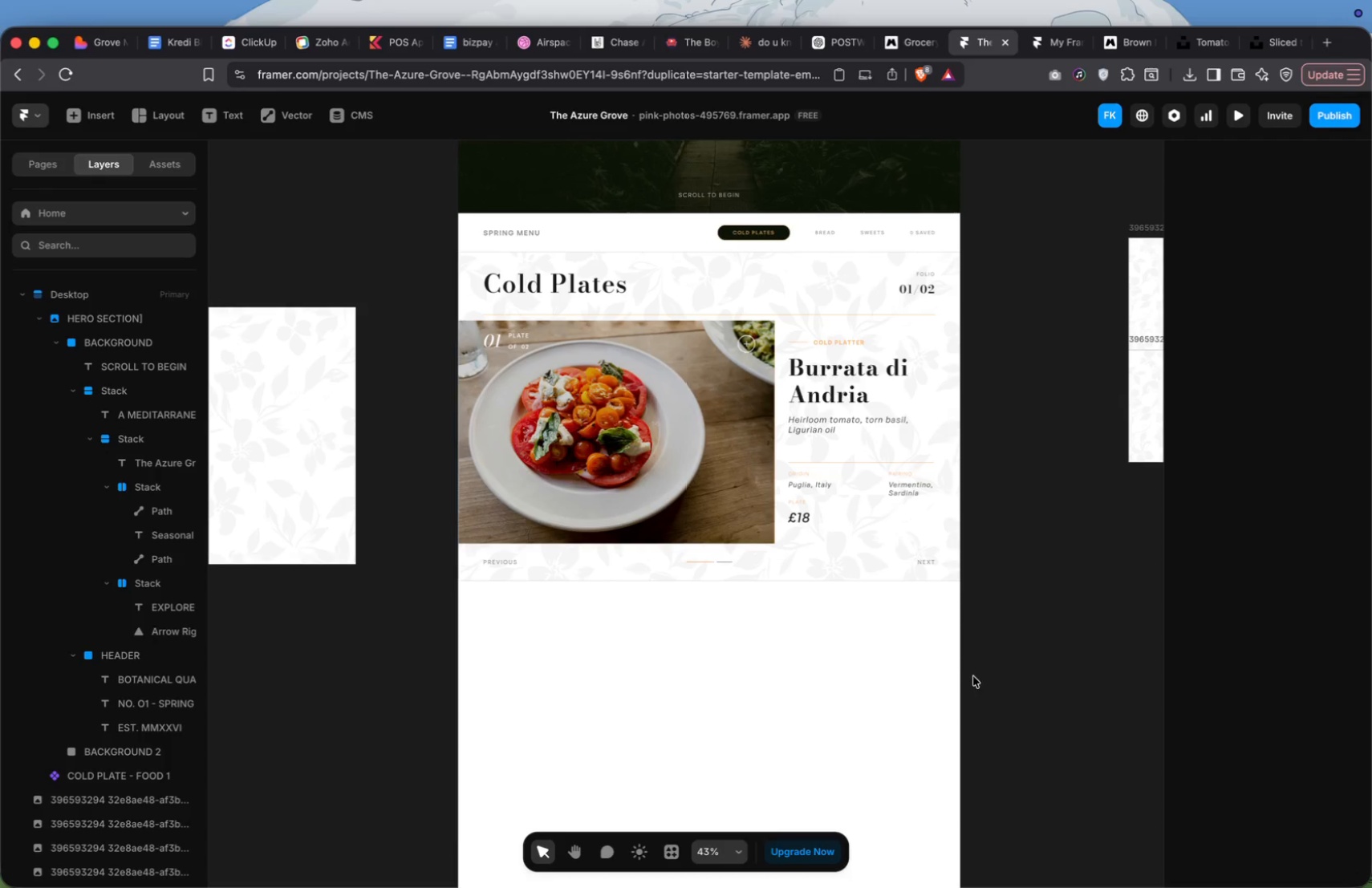 
left_click([803, 527])
 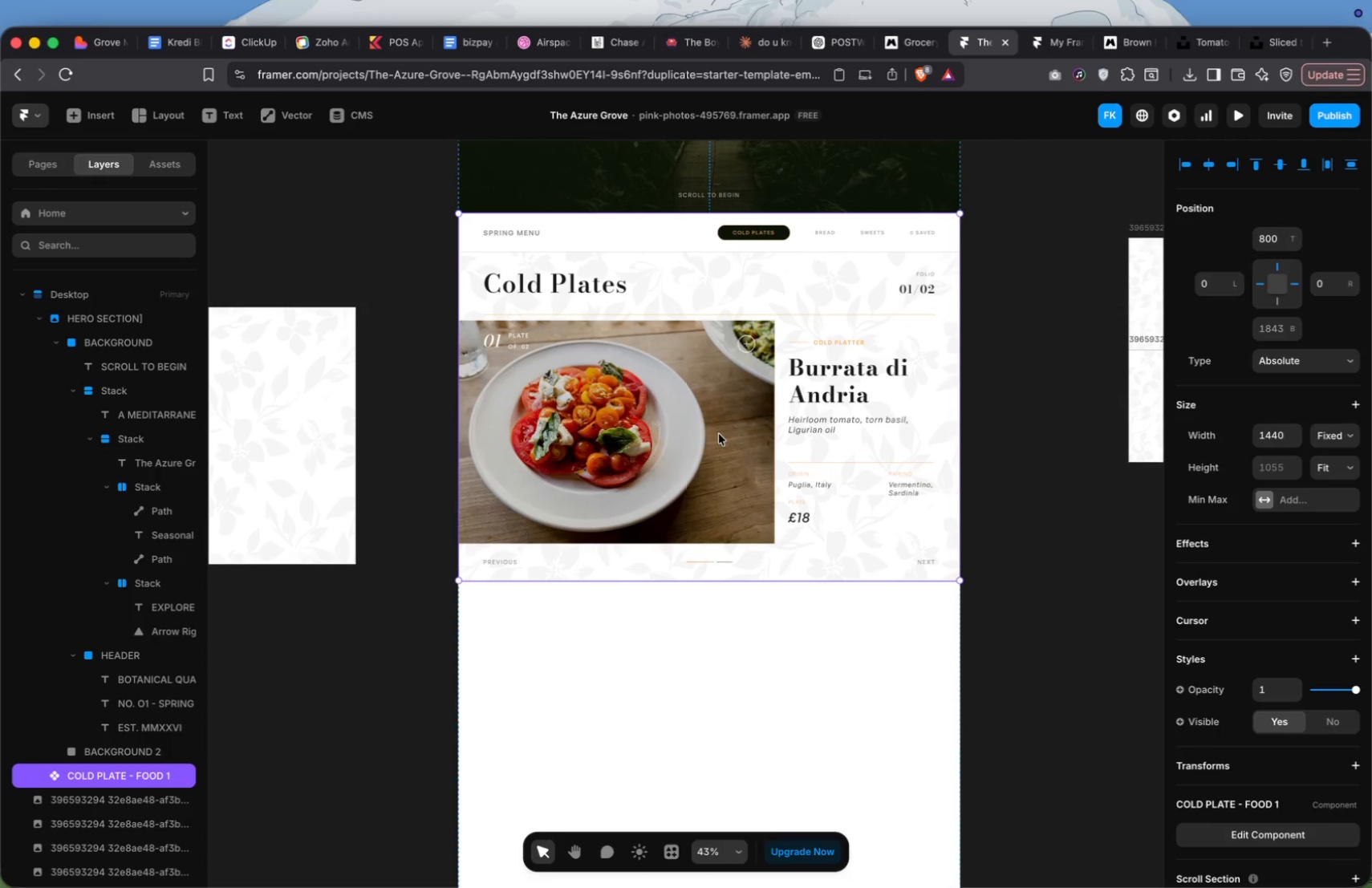 
wait(28.52)
 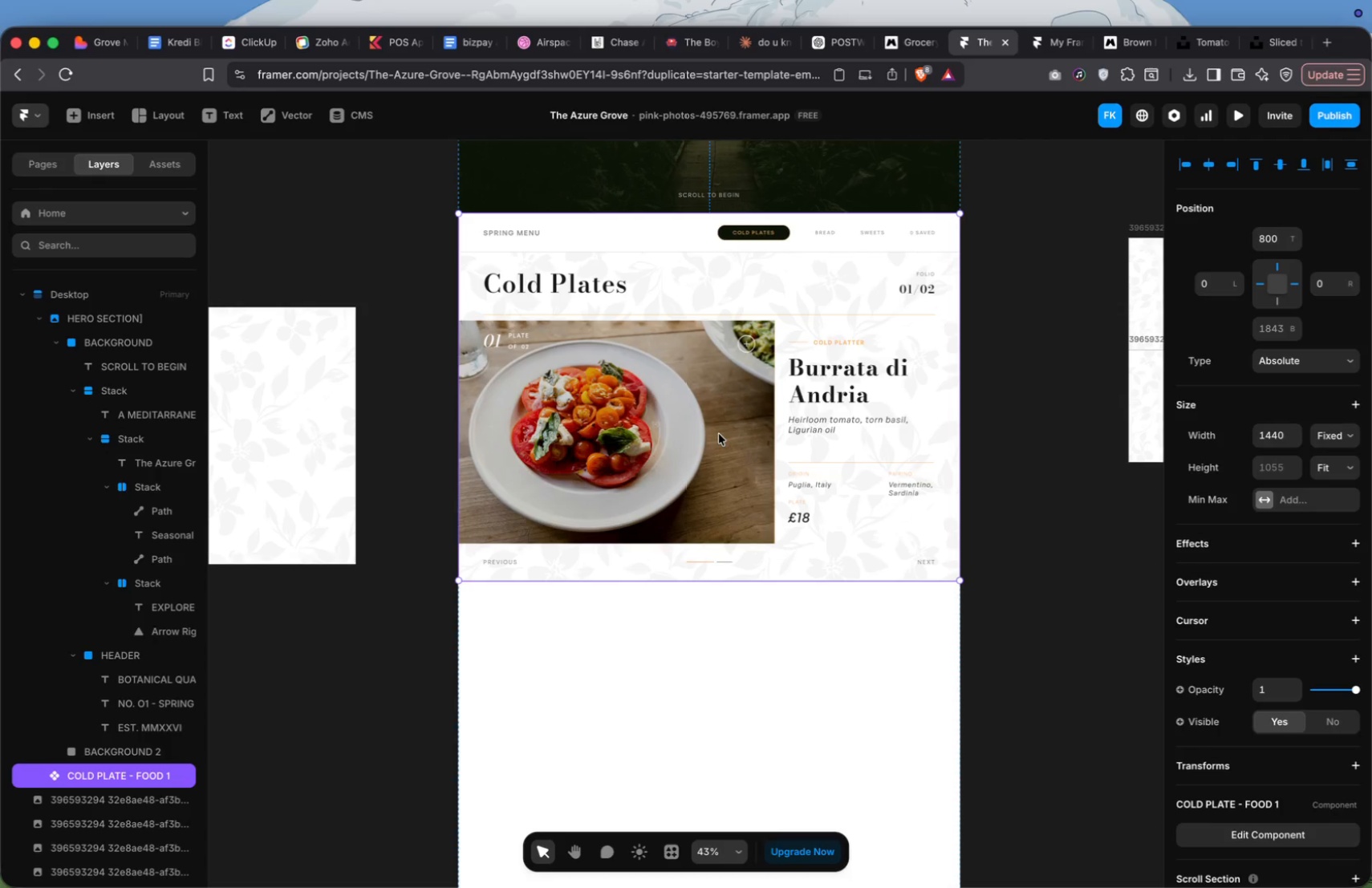 
left_click([914, 841])